 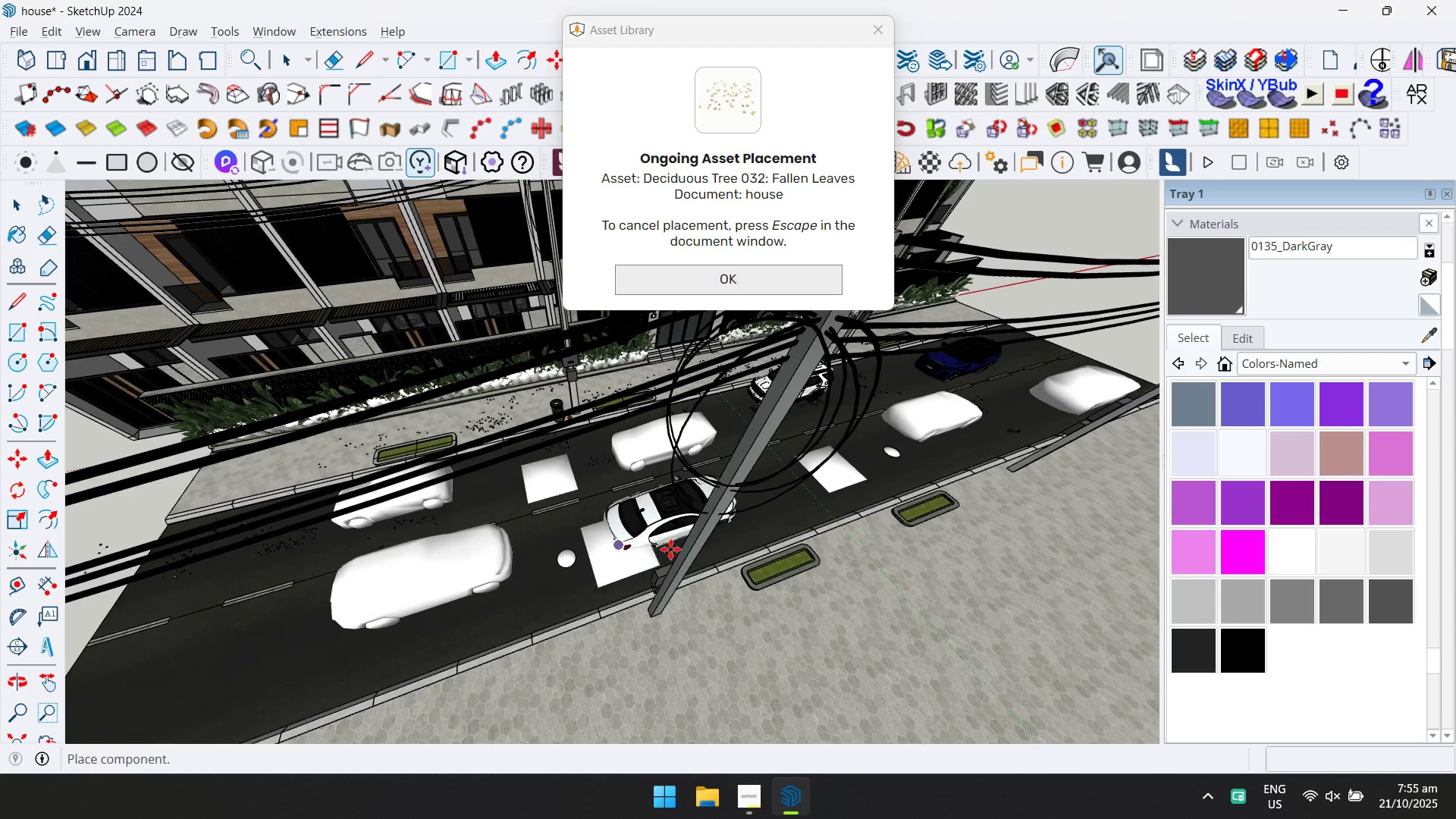 
hold_key(key=ShiftLeft, duration=0.33)
 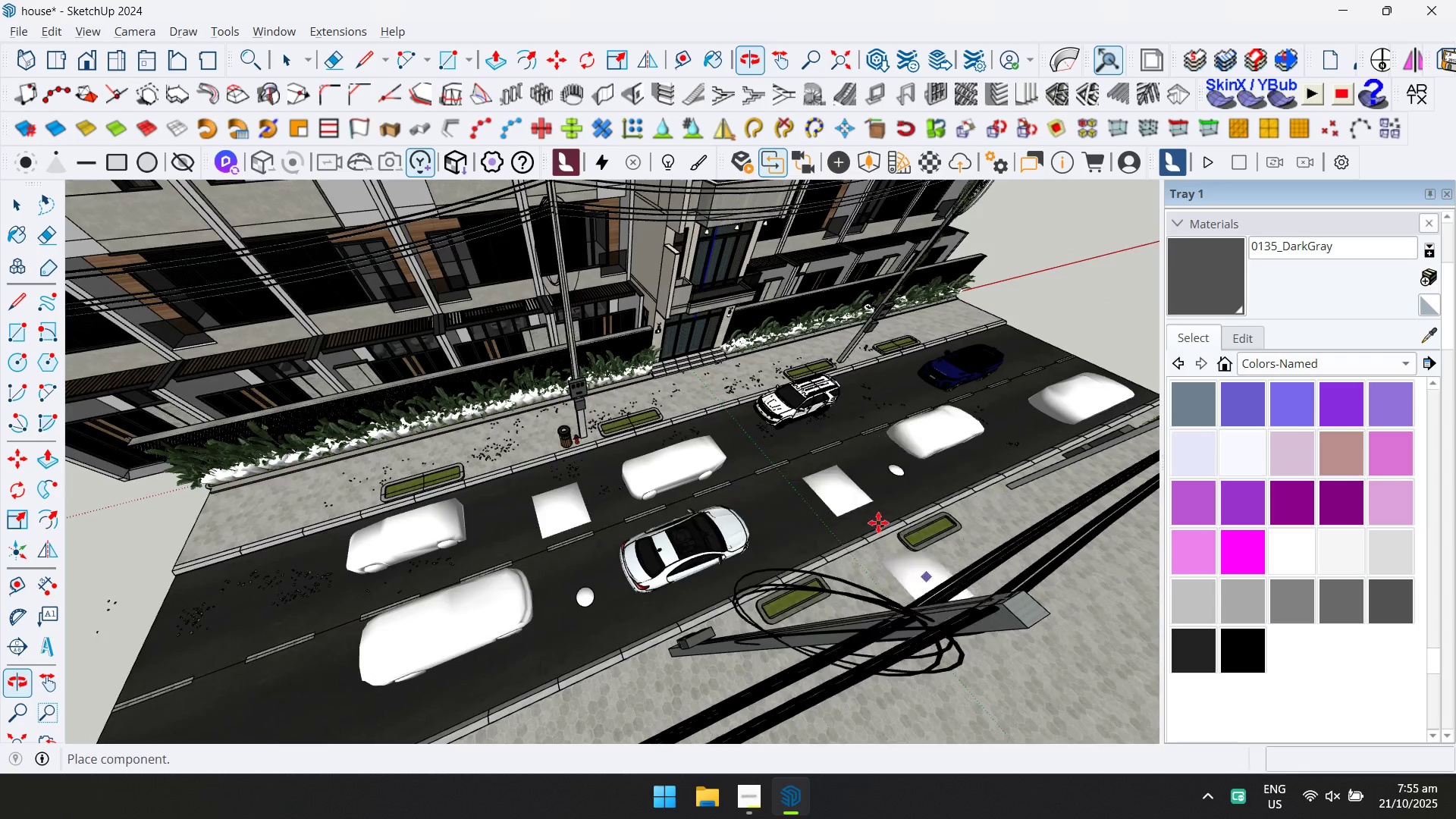 
scroll: coordinate [662, 362], scroll_direction: up, amount: 5.0
 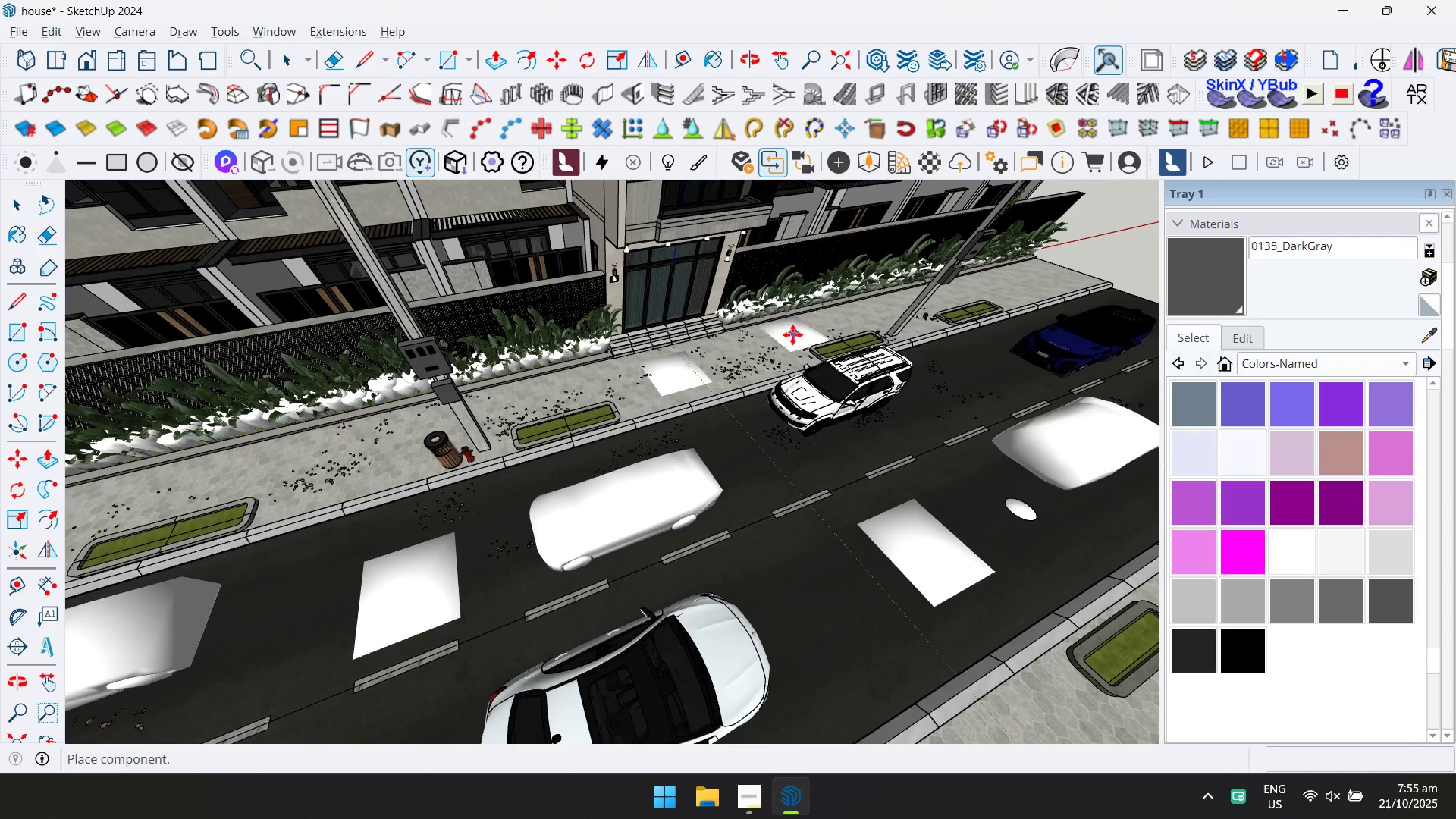 
left_click([792, 334])
 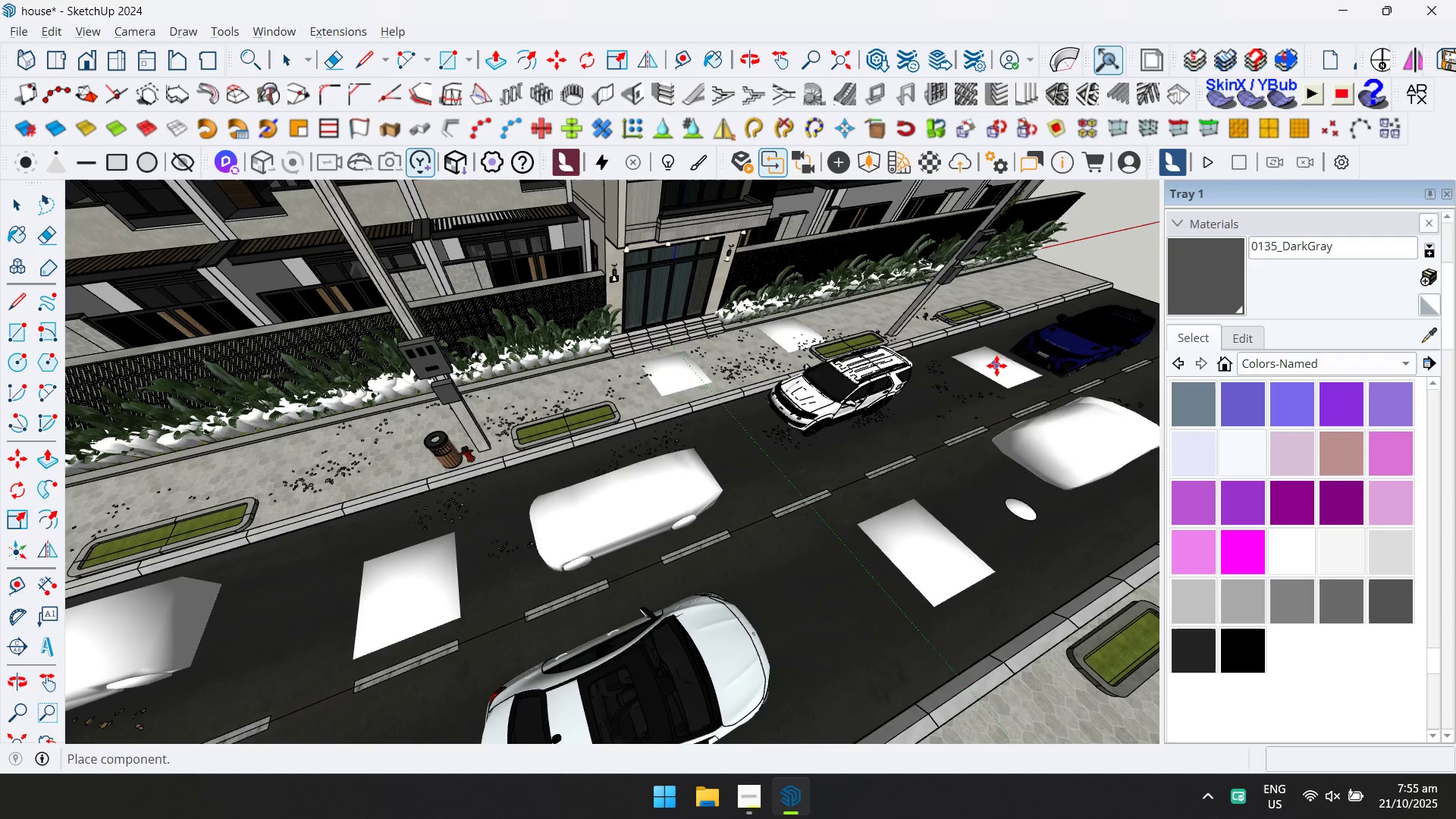 
left_click([995, 361])
 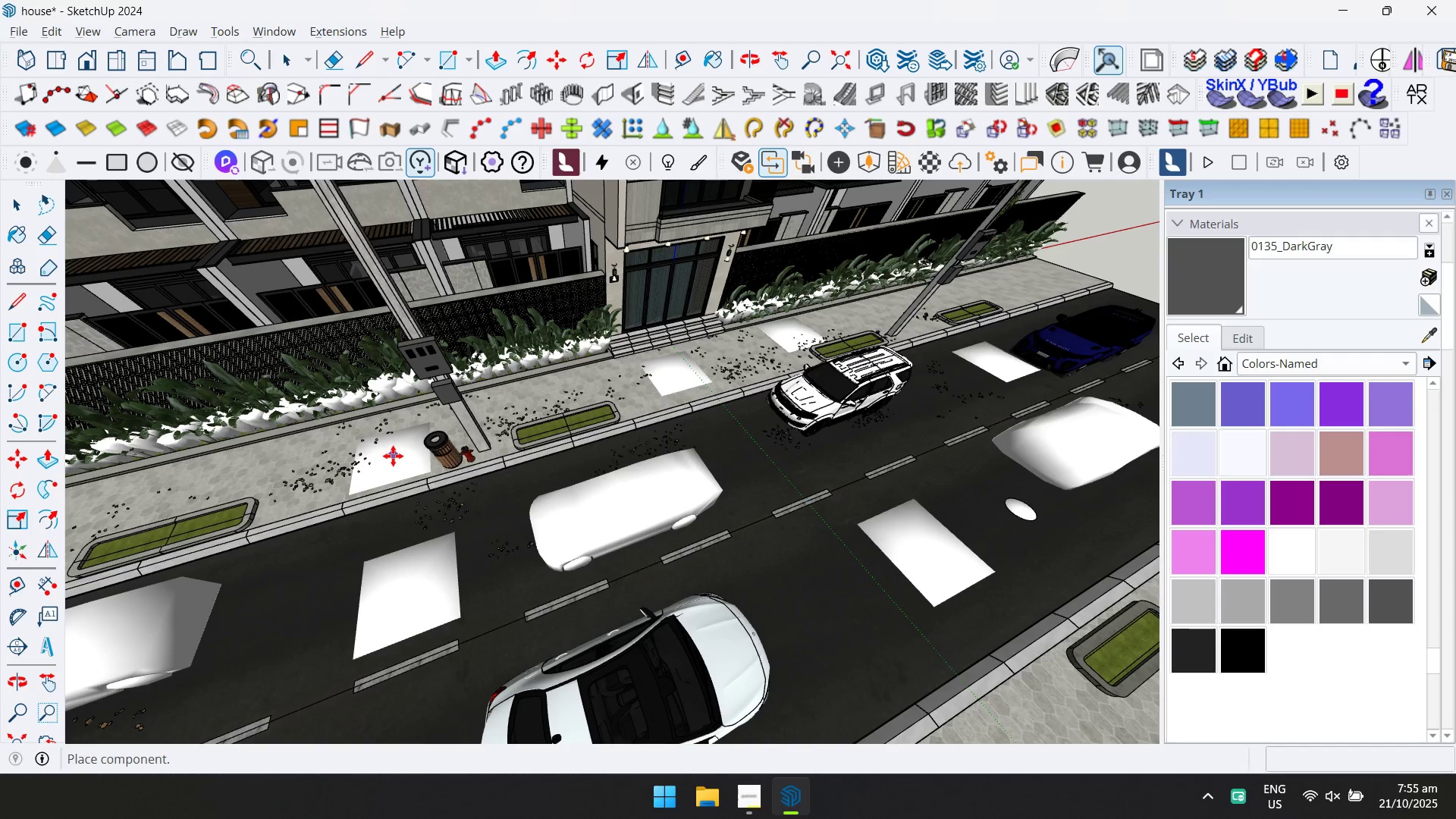 
scroll: coordinate [814, 495], scroll_direction: down, amount: 4.0
 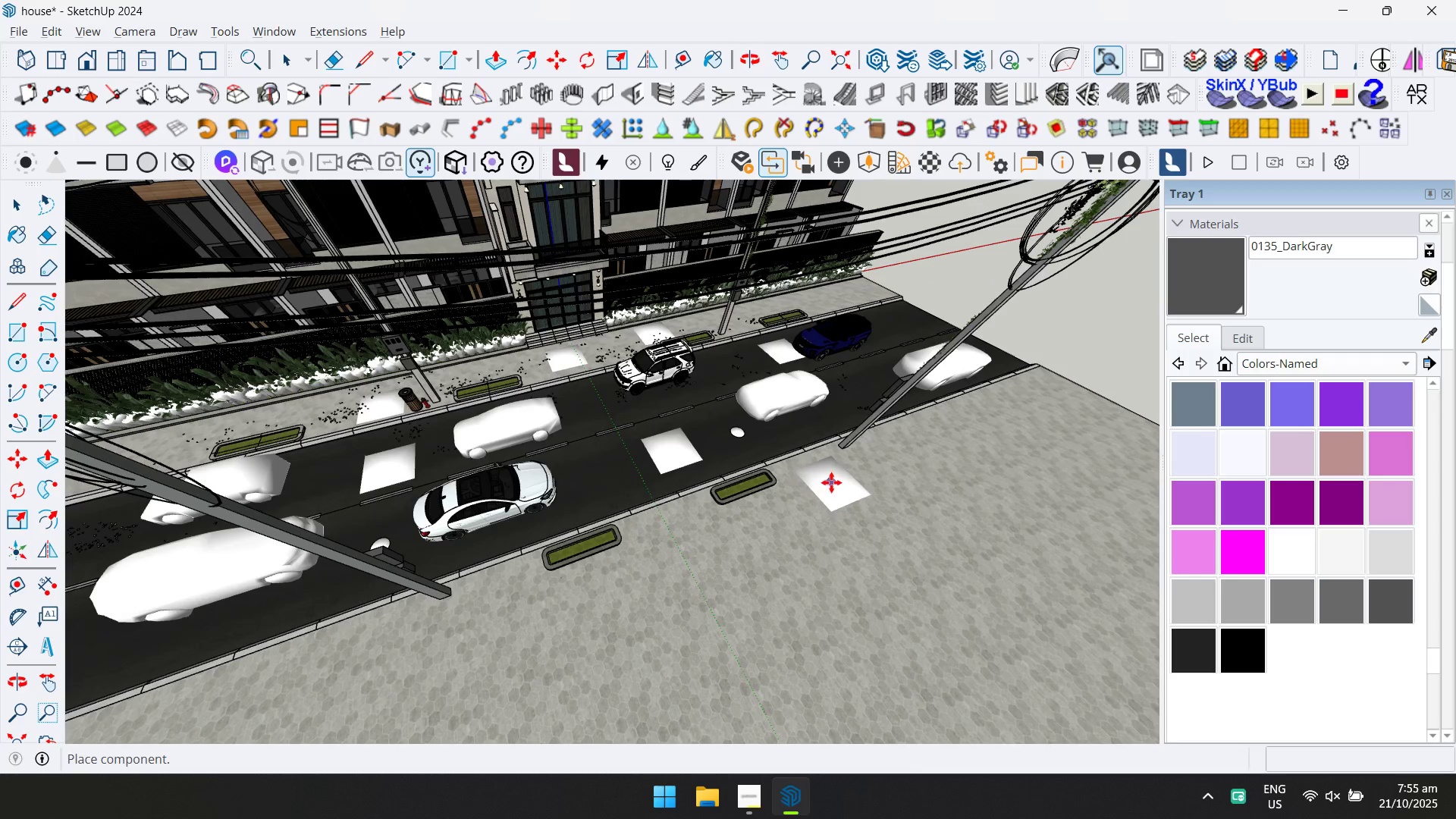 
left_click([831, 482])
 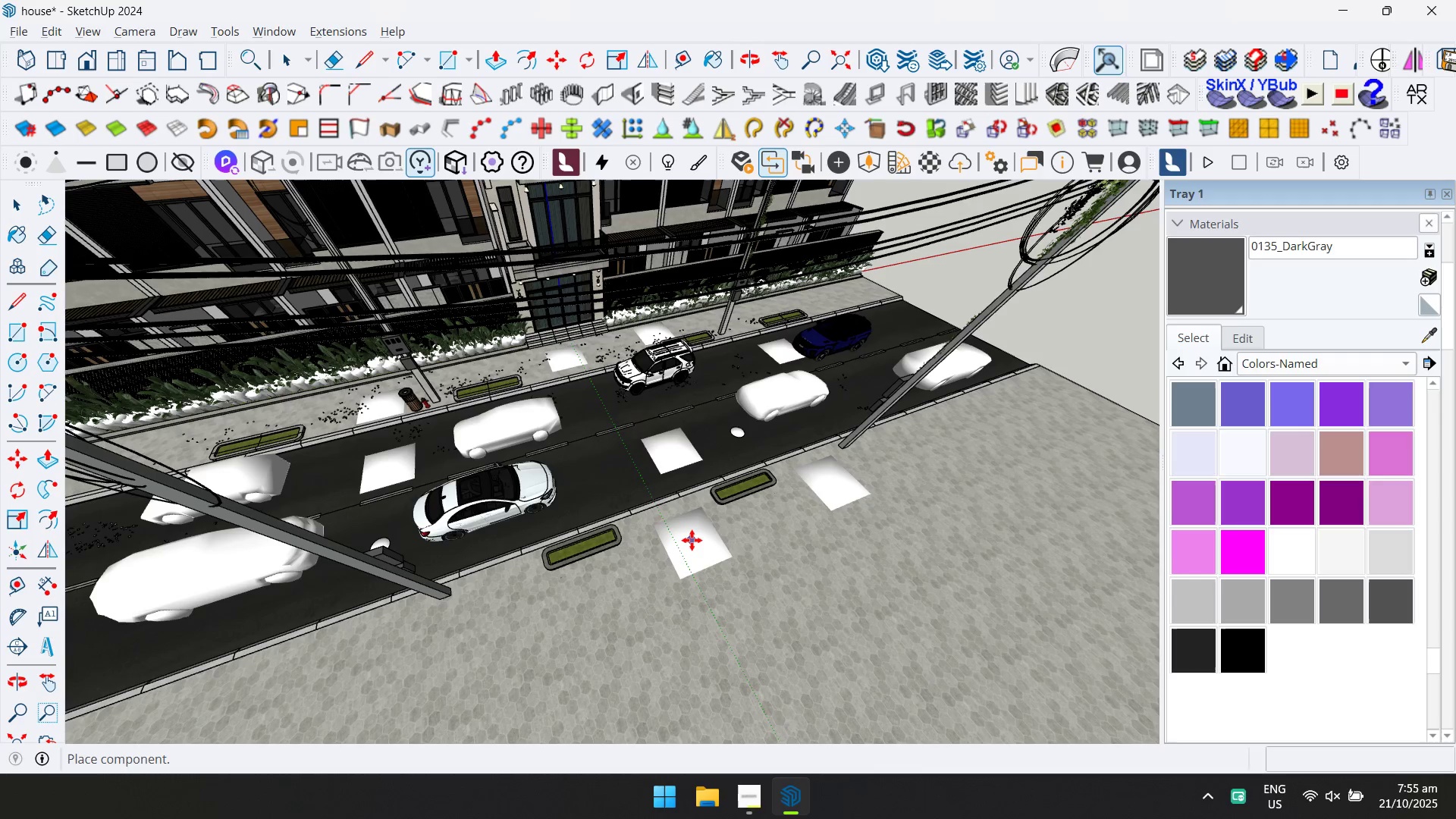 
left_click([692, 538])
 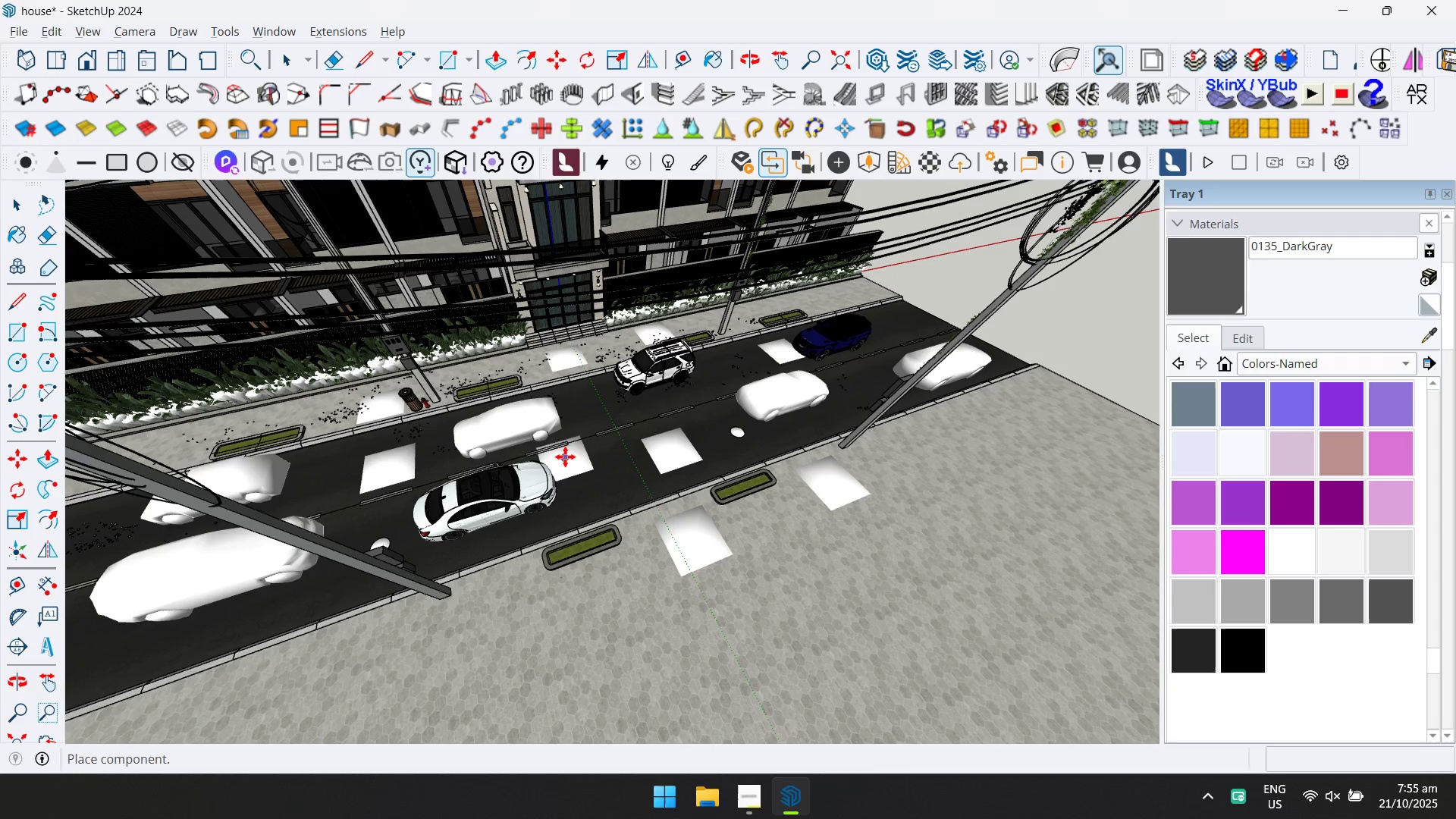 
left_click([564, 454])
 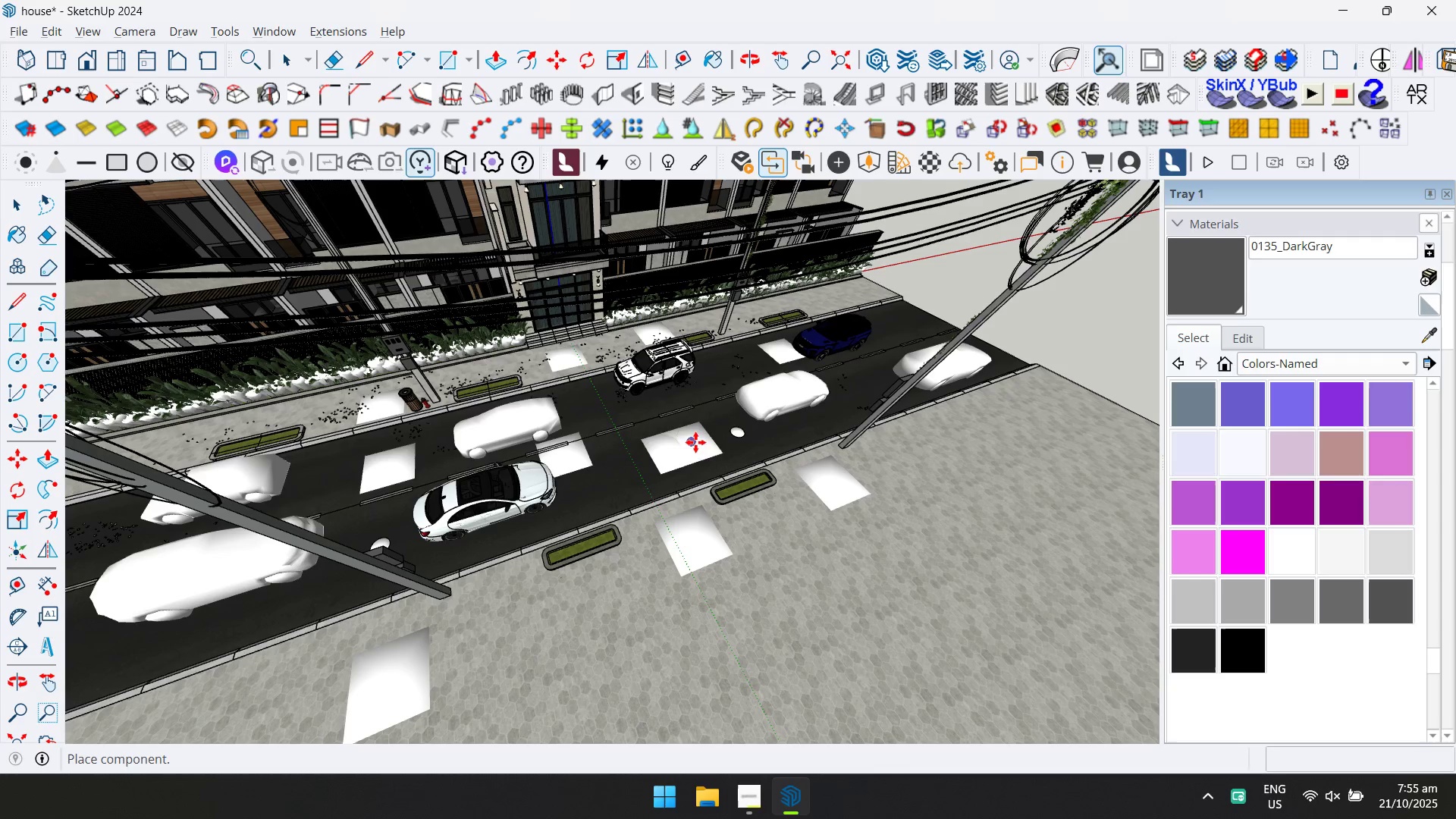 
key(Shift+ShiftLeft)
 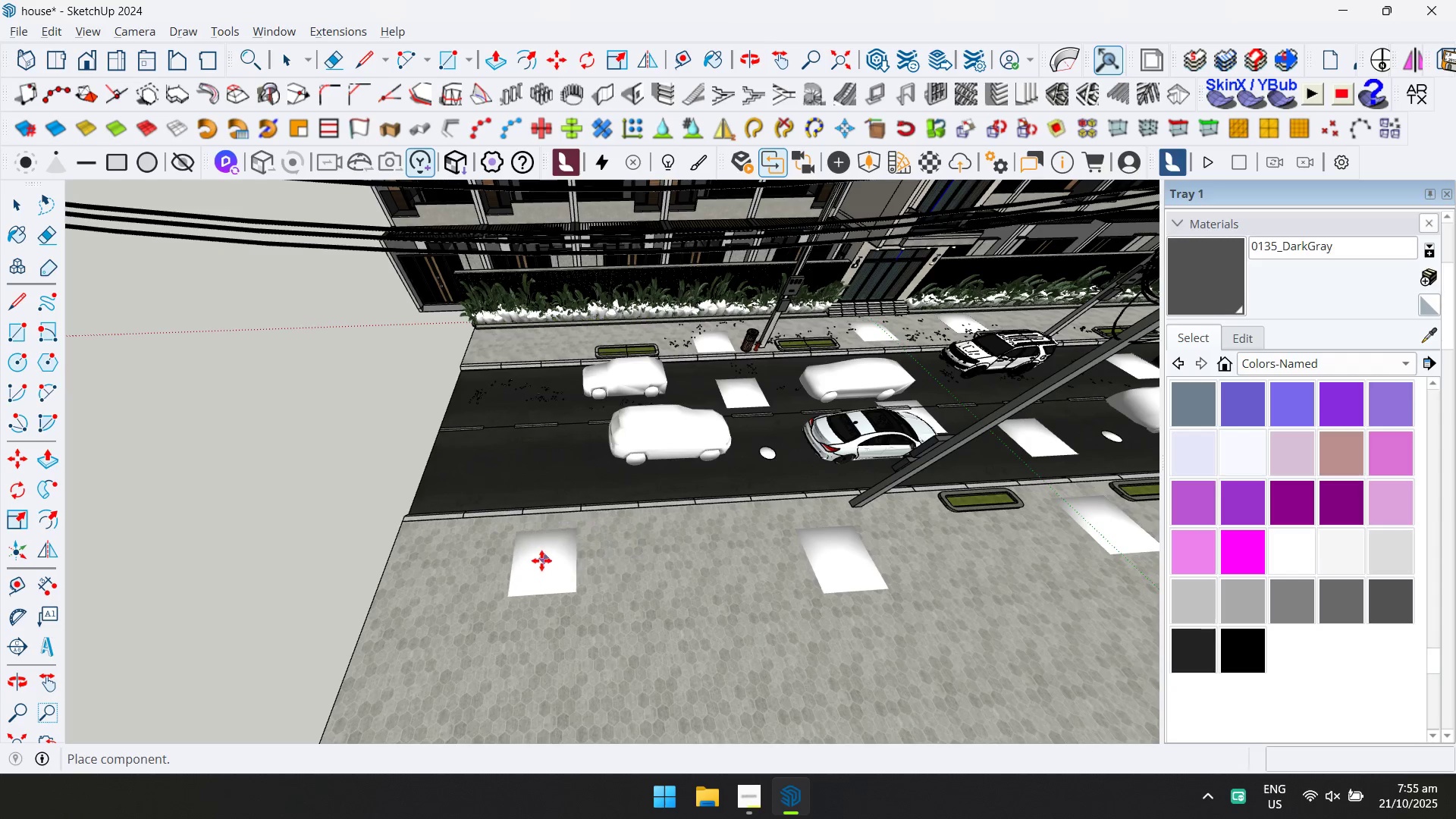 
left_click([530, 551])
 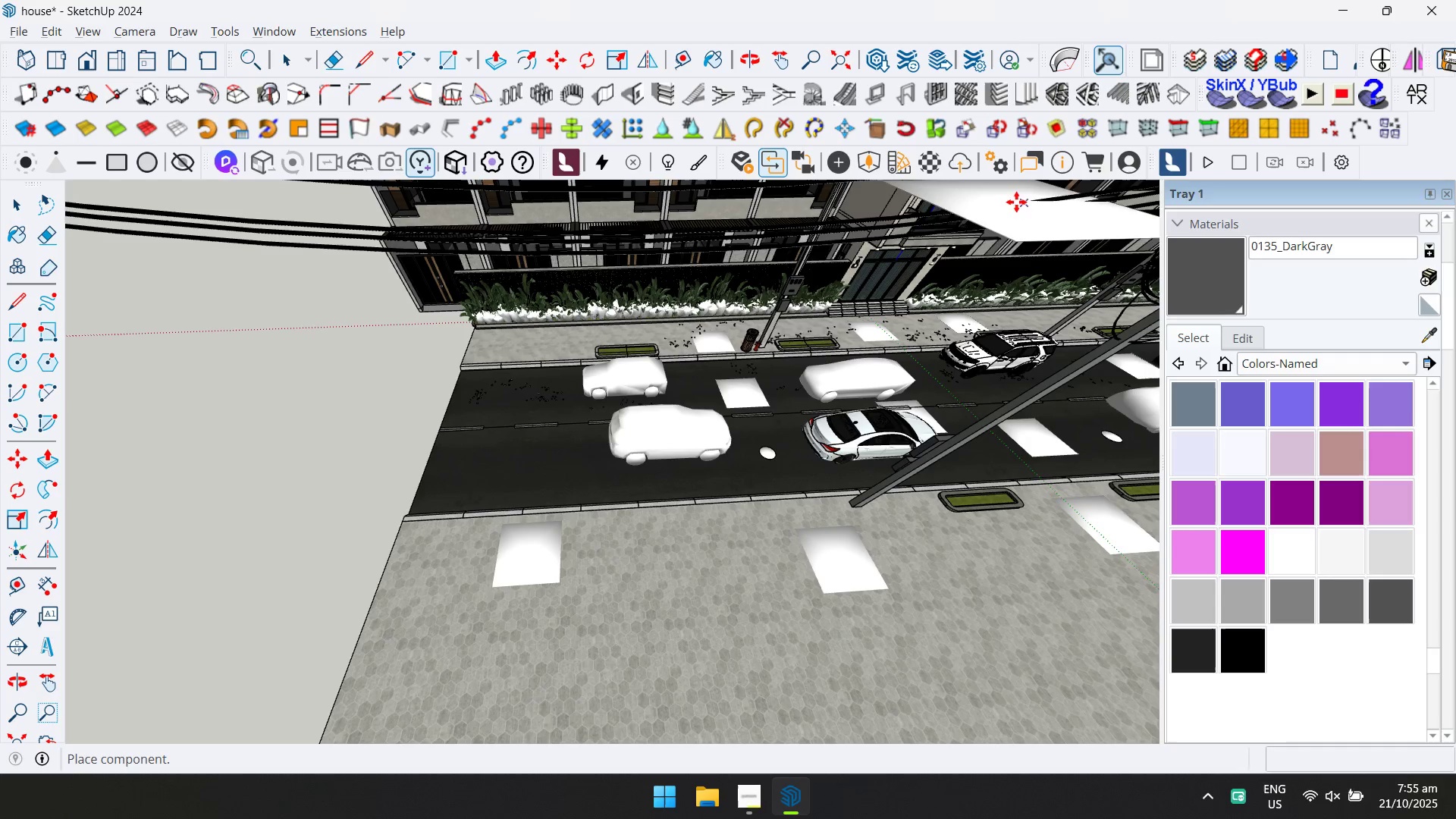 
hold_key(key=ShiftLeft, duration=0.51)
 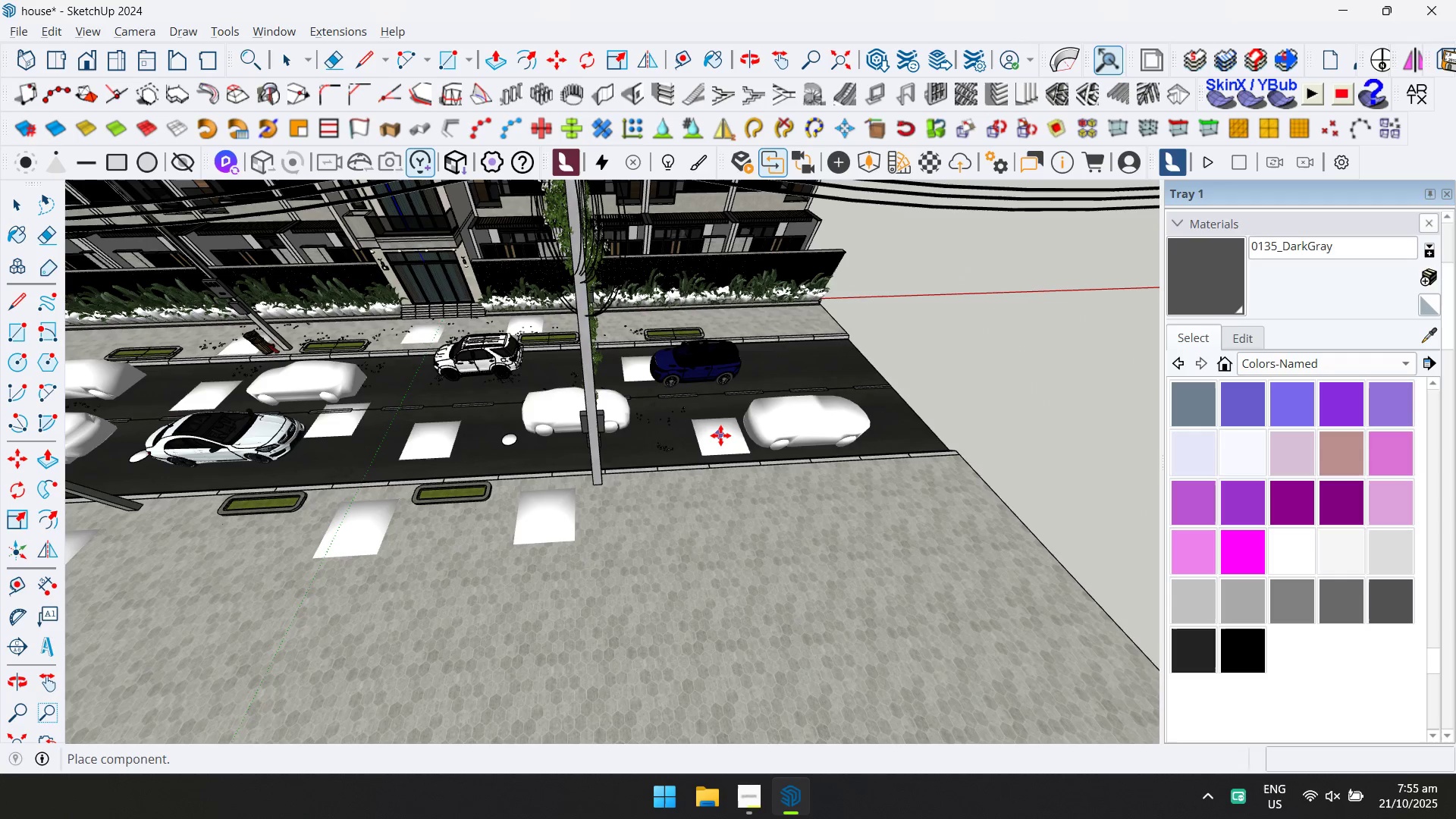 
hold_key(key=ShiftLeft, duration=0.45)
 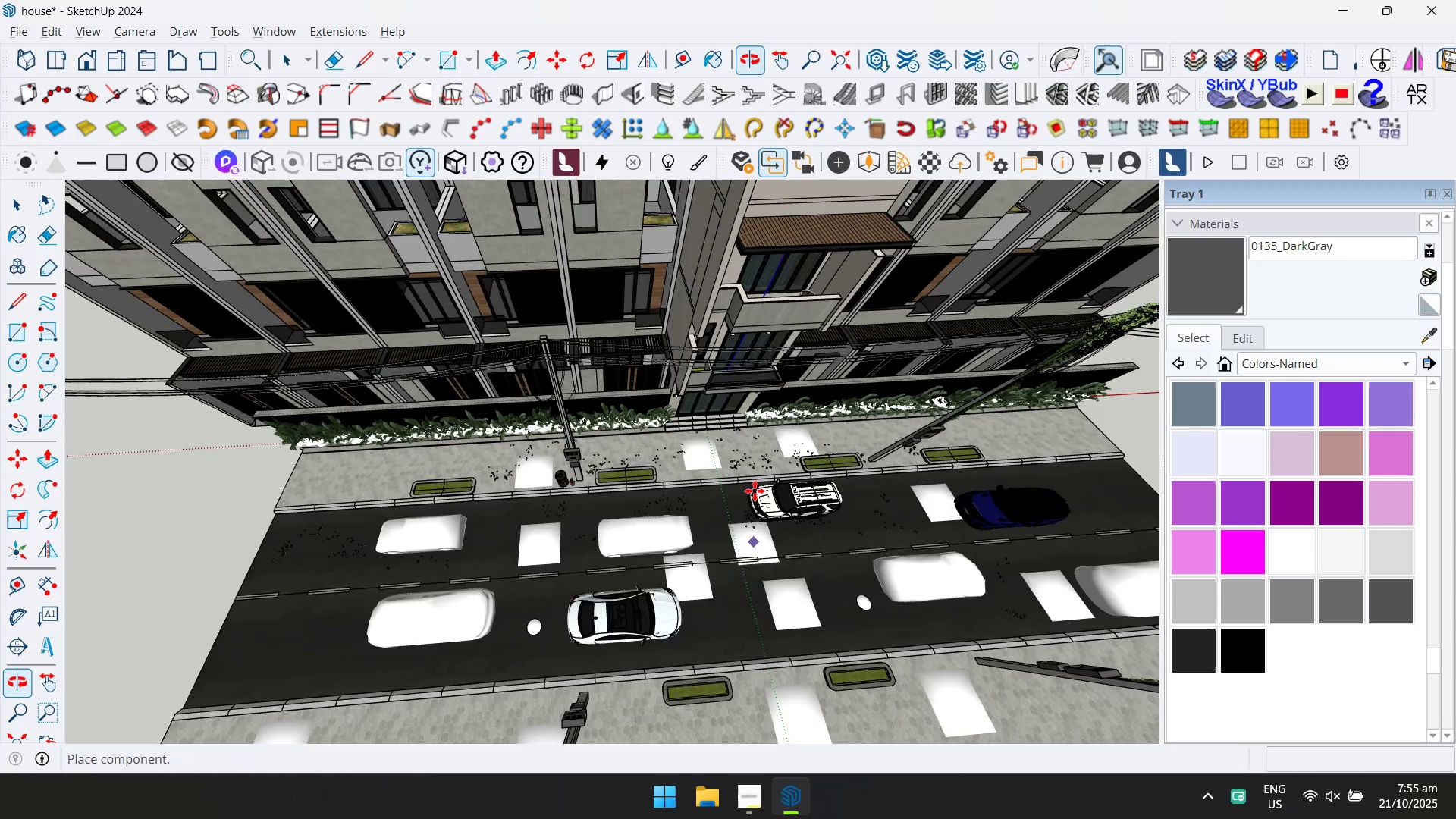 
scroll: coordinate [886, 444], scroll_direction: up, amount: 21.0
 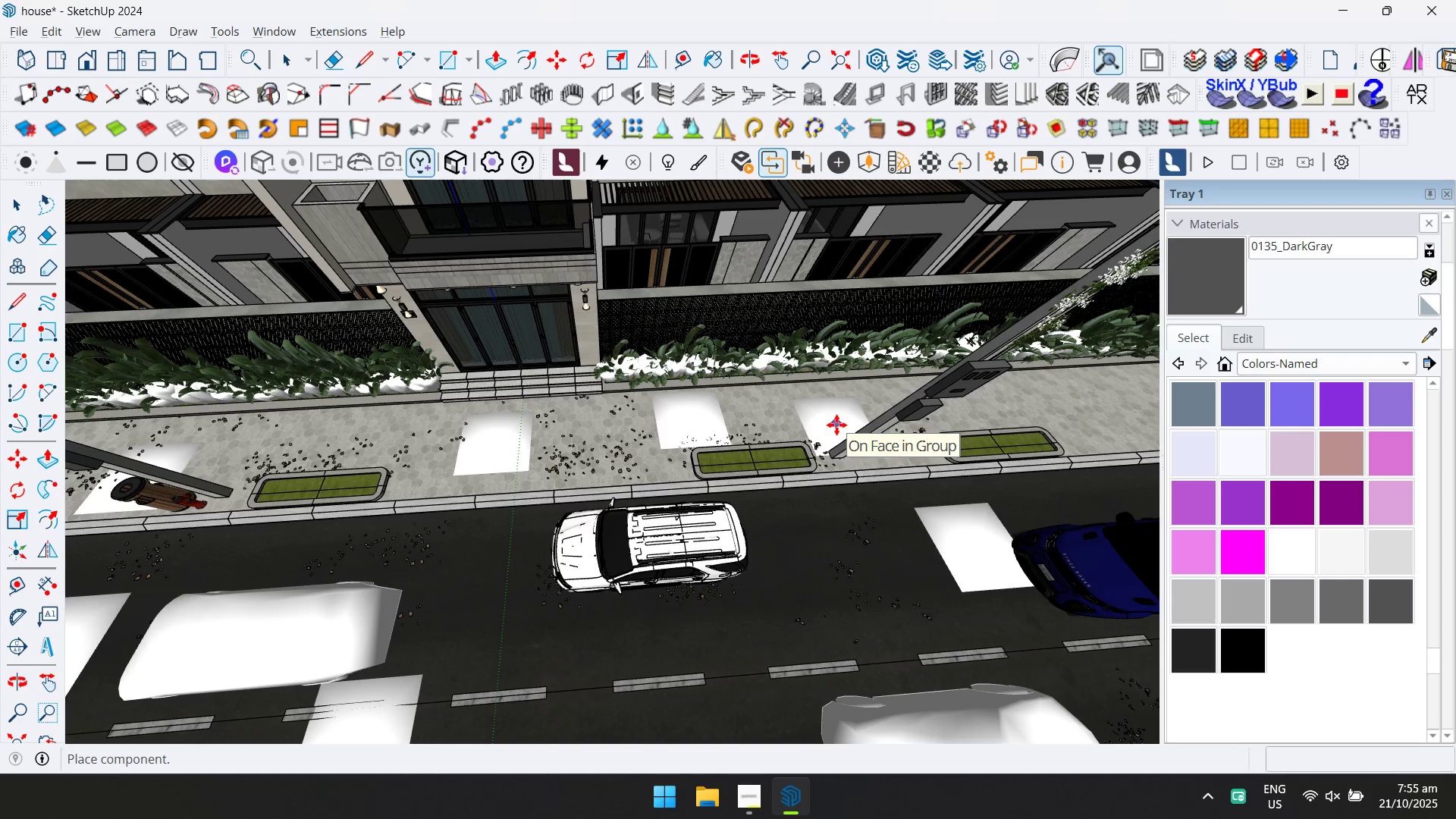 
left_click([833, 431])
 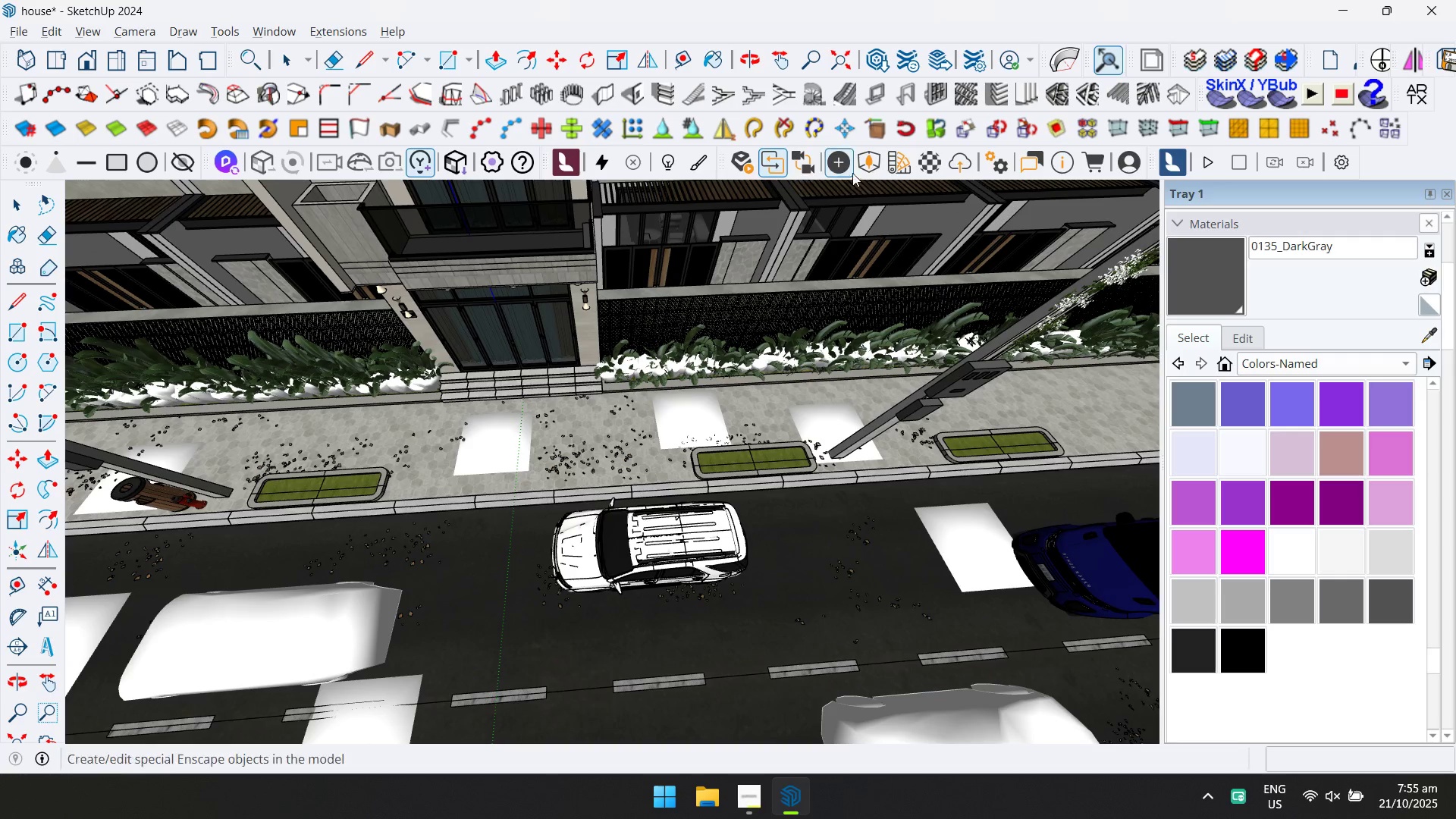 
left_click([871, 165])
 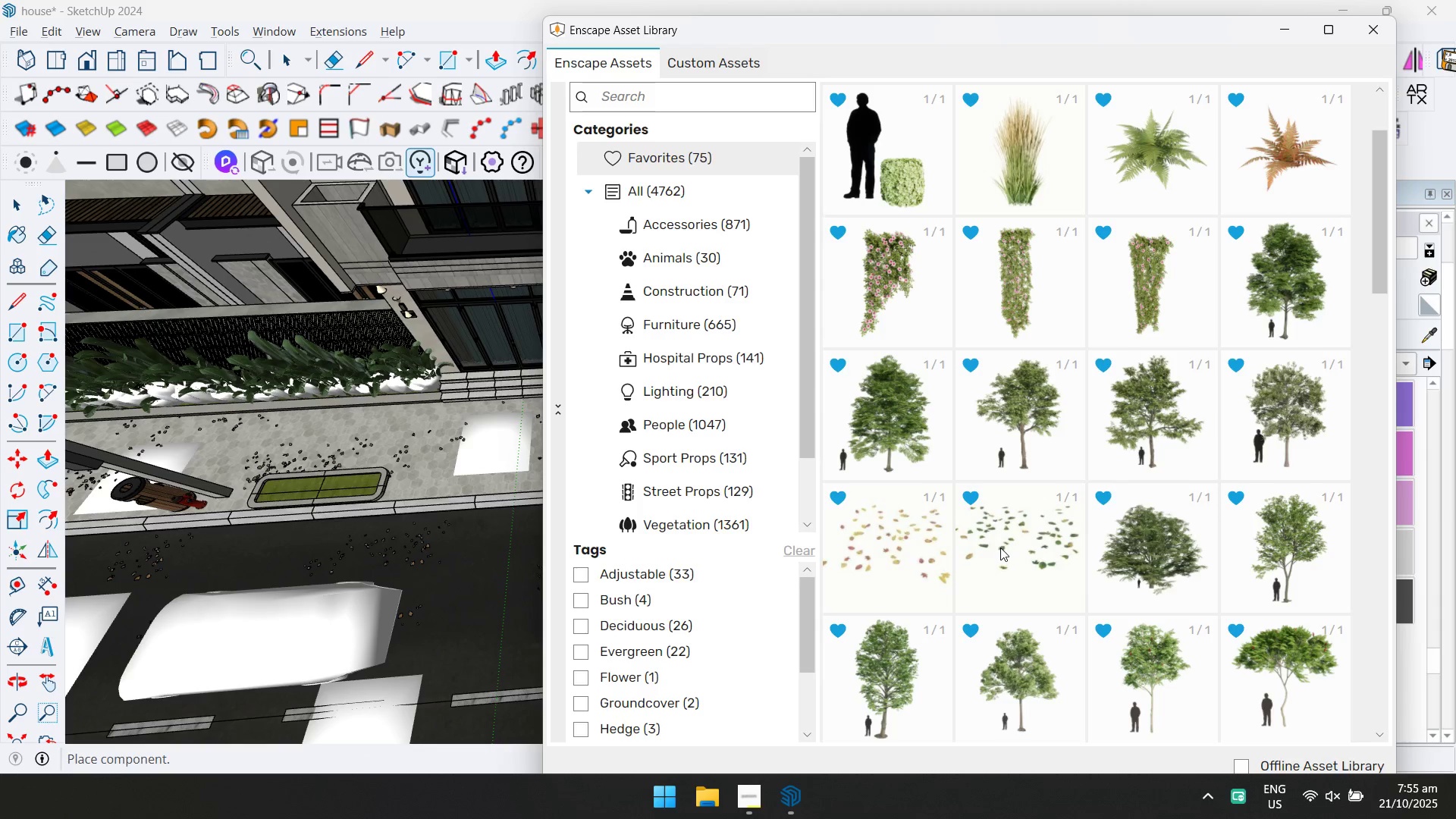 
double_click([1021, 537])
 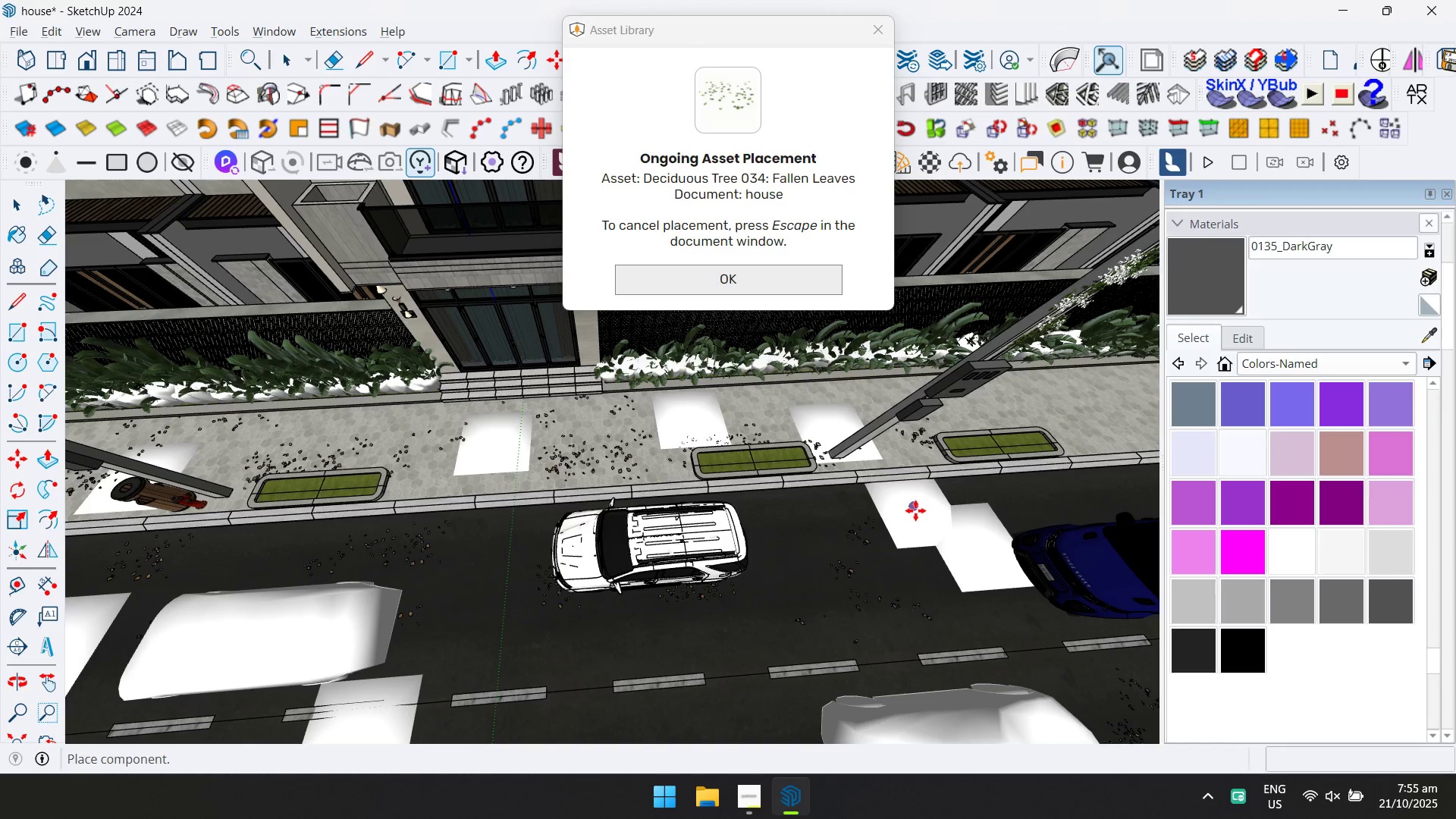 
left_click([915, 510])
 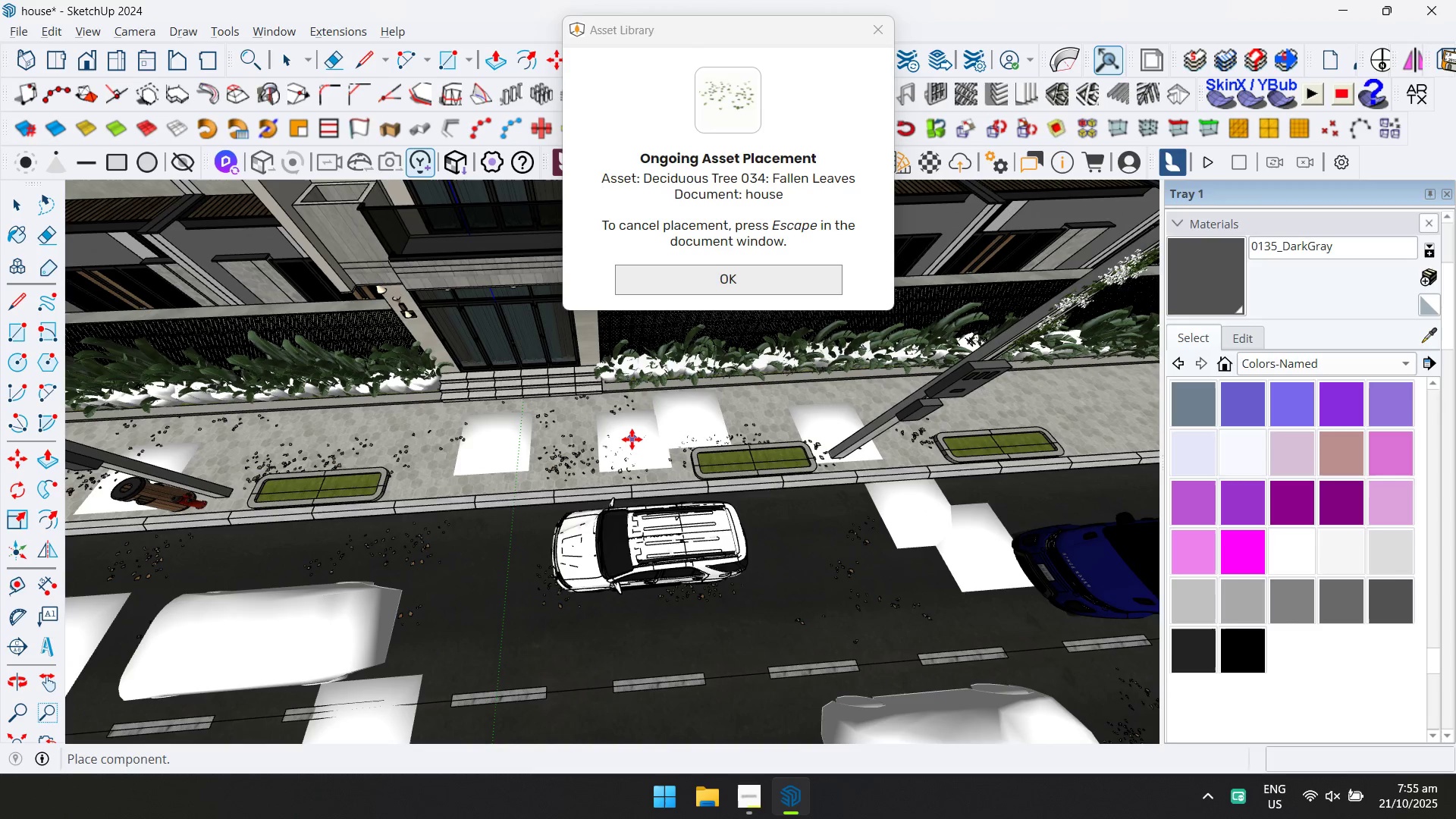 
left_click([632, 439])
 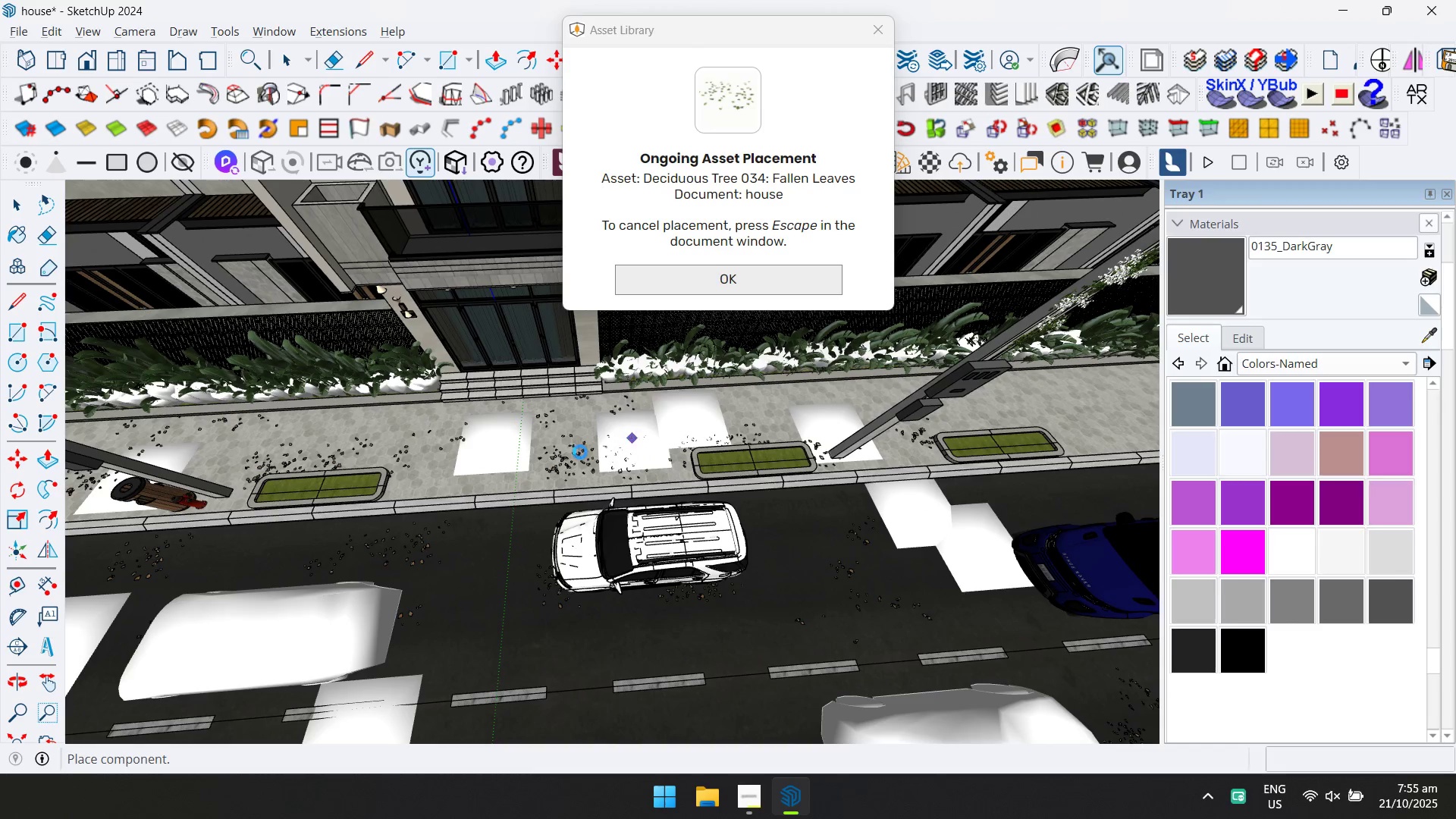 
scroll: coordinate [475, 457], scroll_direction: down, amount: 2.0
 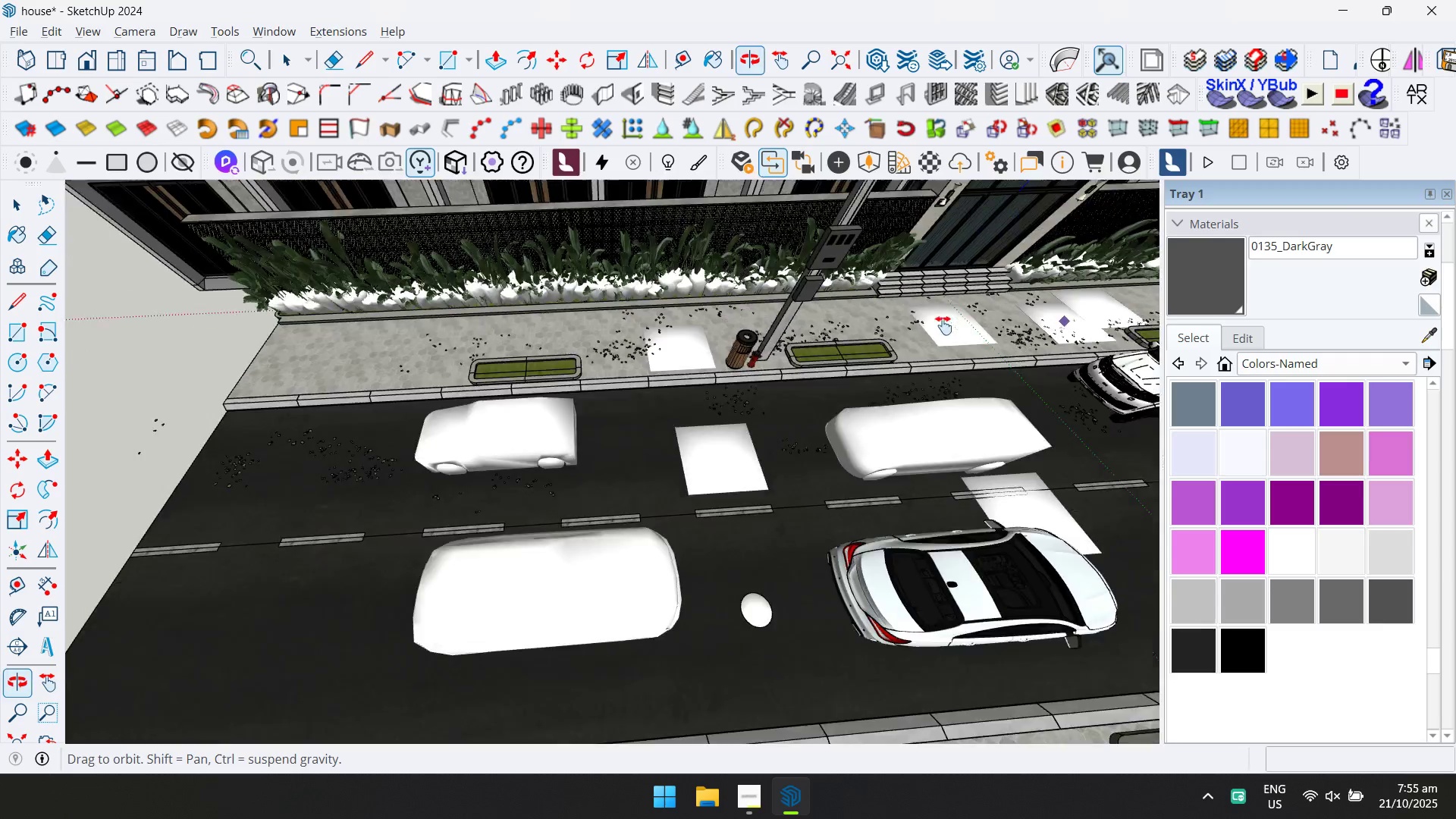 
hold_key(key=ShiftLeft, duration=0.59)
 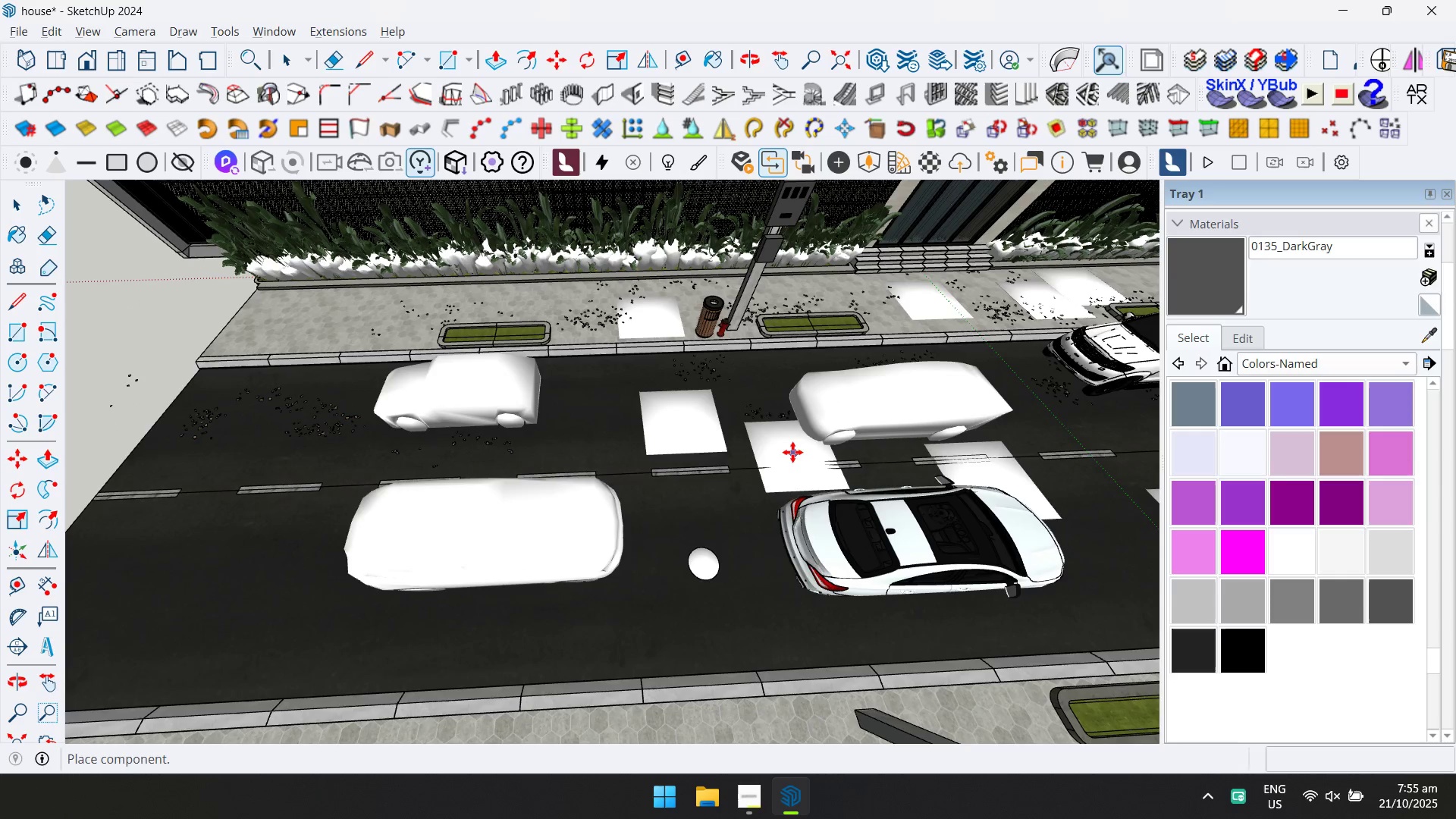 
left_click([792, 450])
 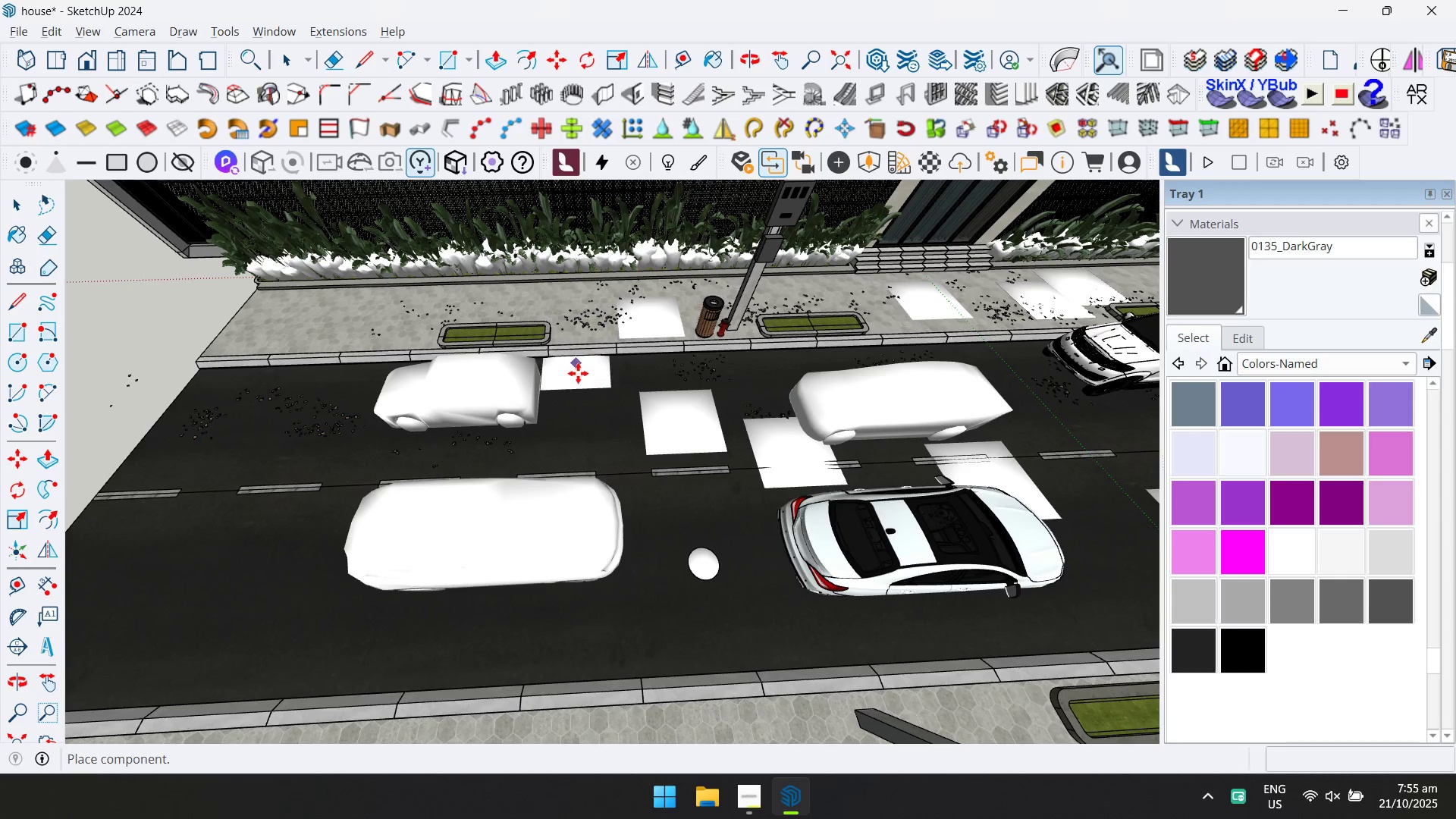 
left_click([579, 378])
 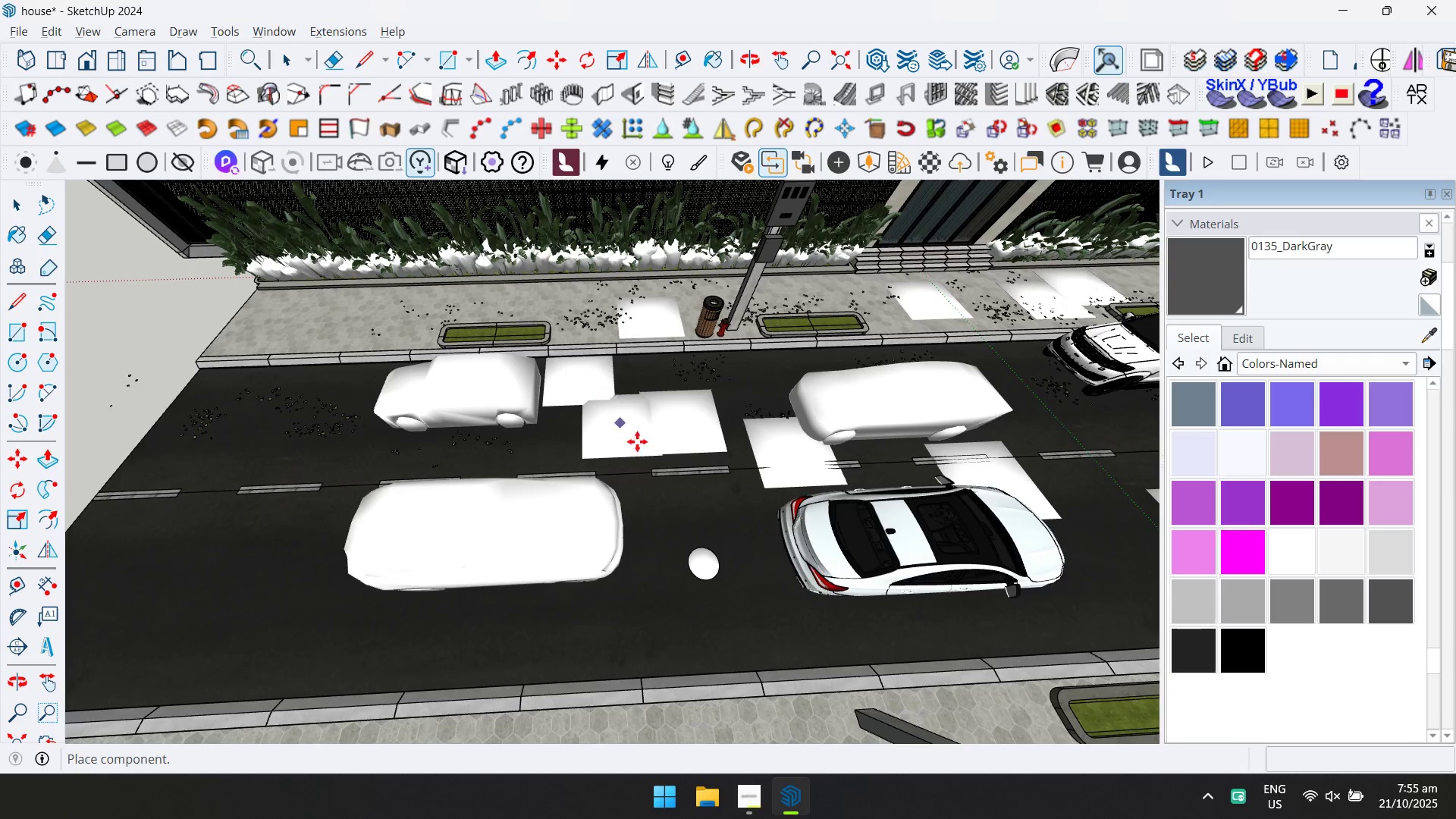 
scroll: coordinate [712, 517], scroll_direction: down, amount: 4.0
 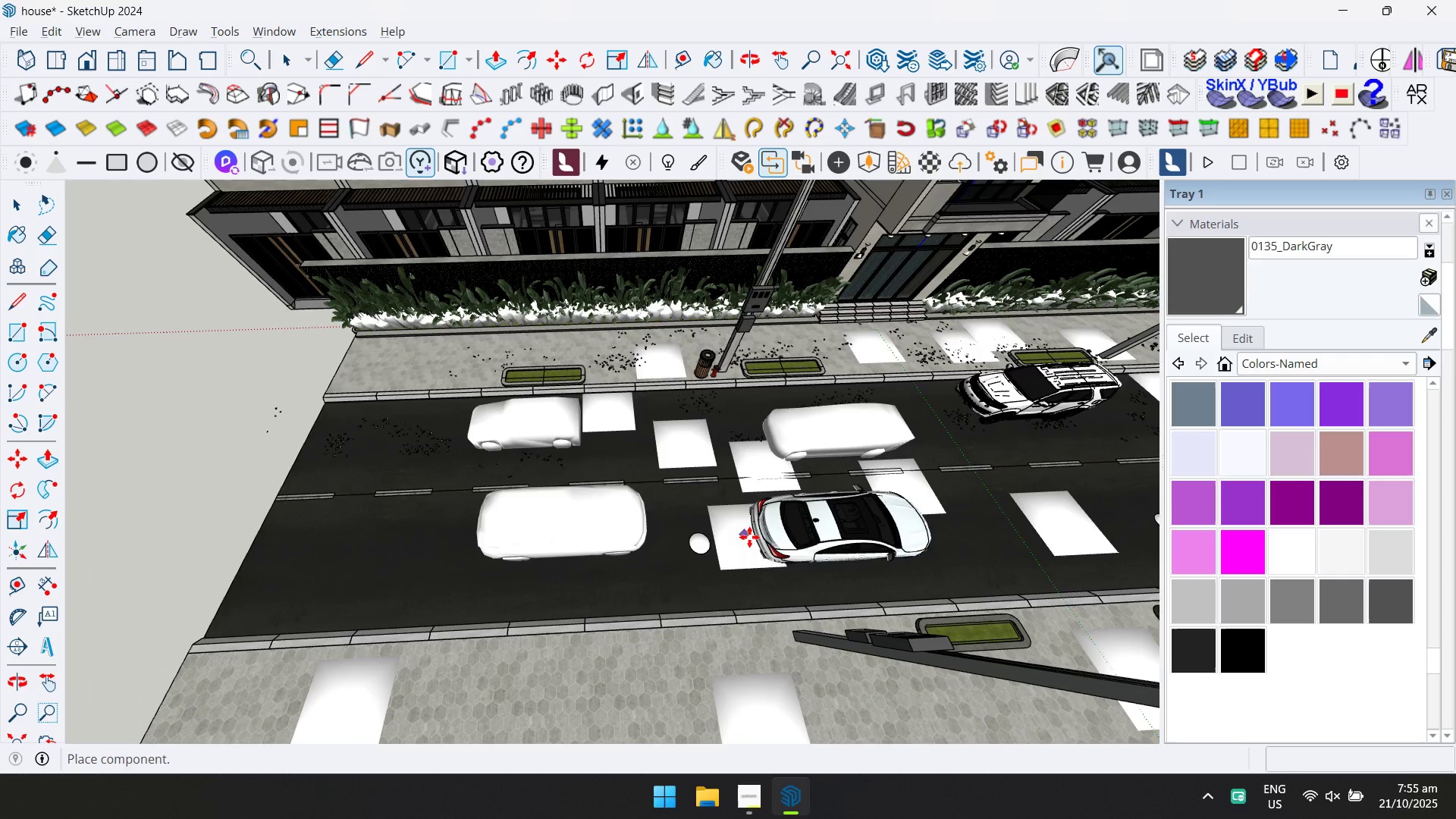 
hold_key(key=ShiftLeft, duration=0.39)
 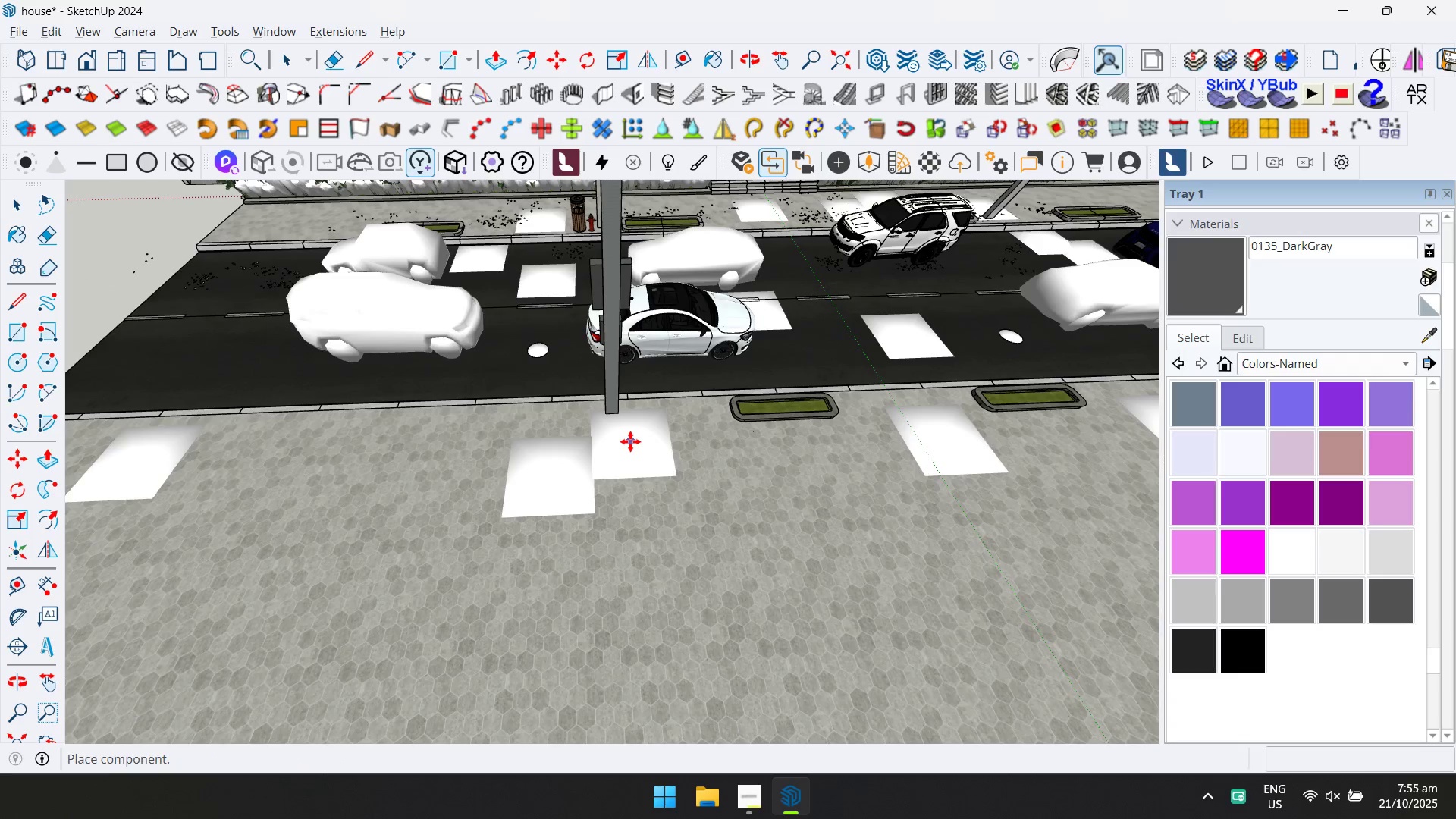 
left_click([630, 441])
 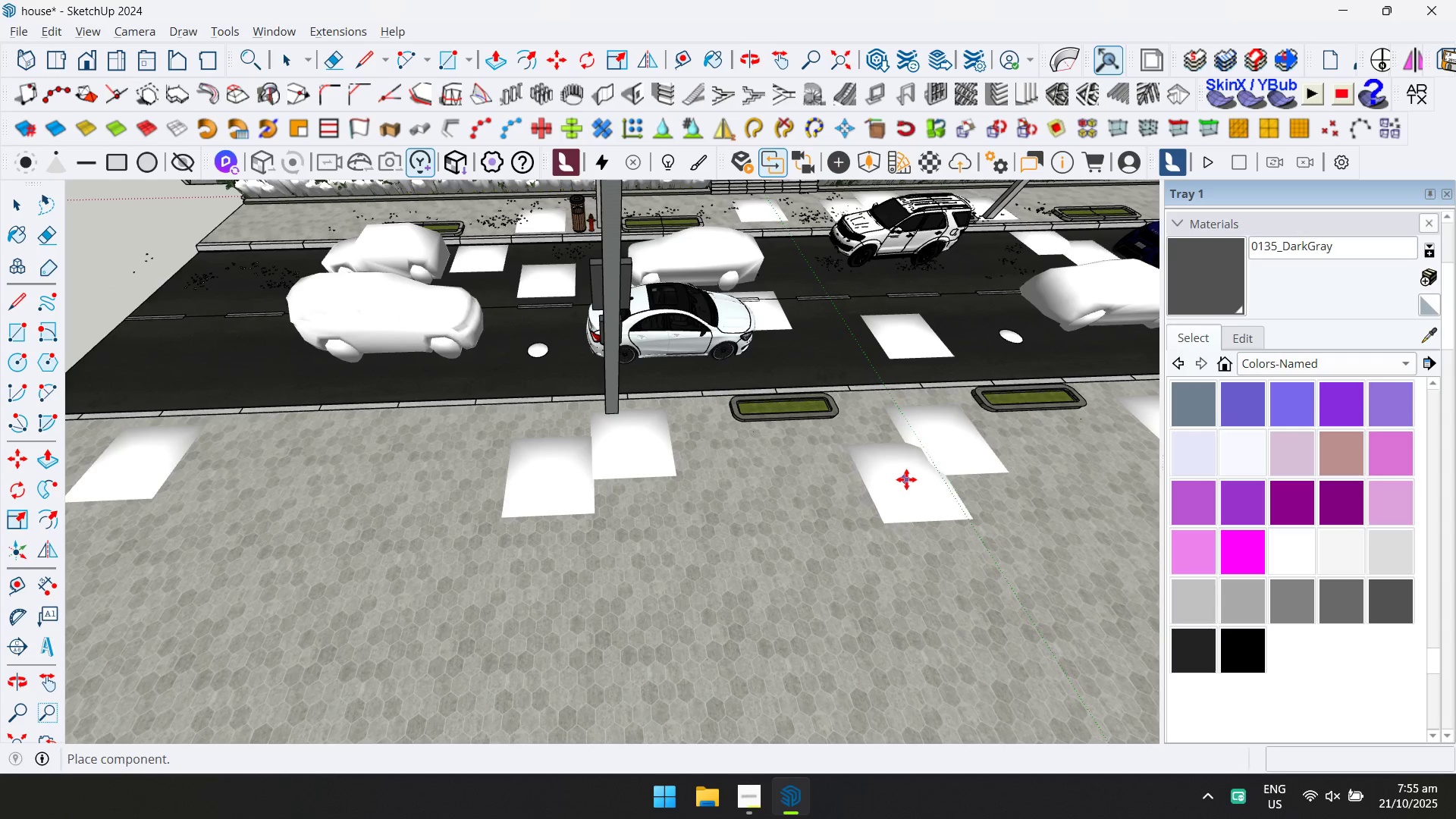 
hold_key(key=ShiftLeft, duration=0.44)
 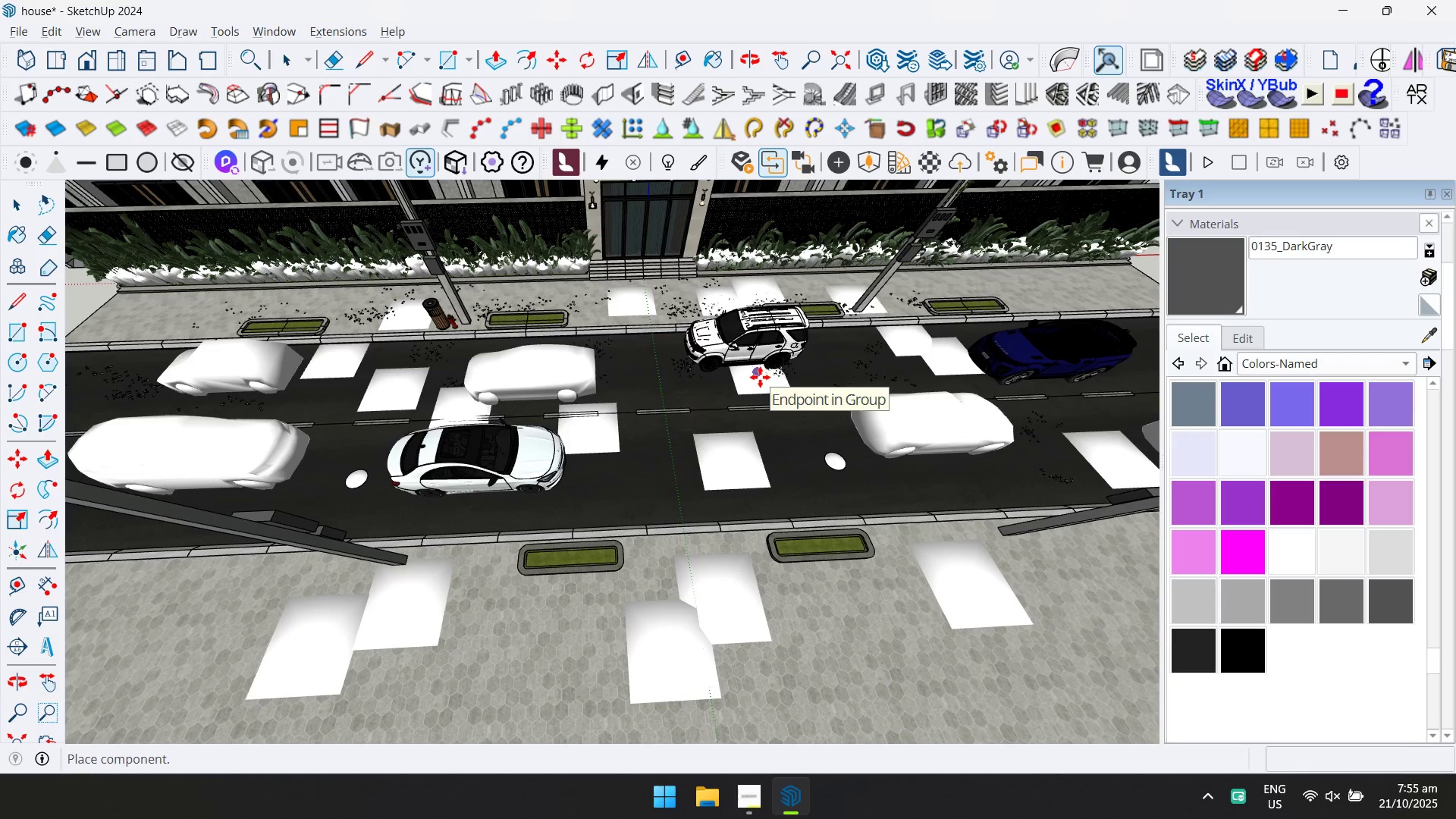 
left_click([760, 377])
 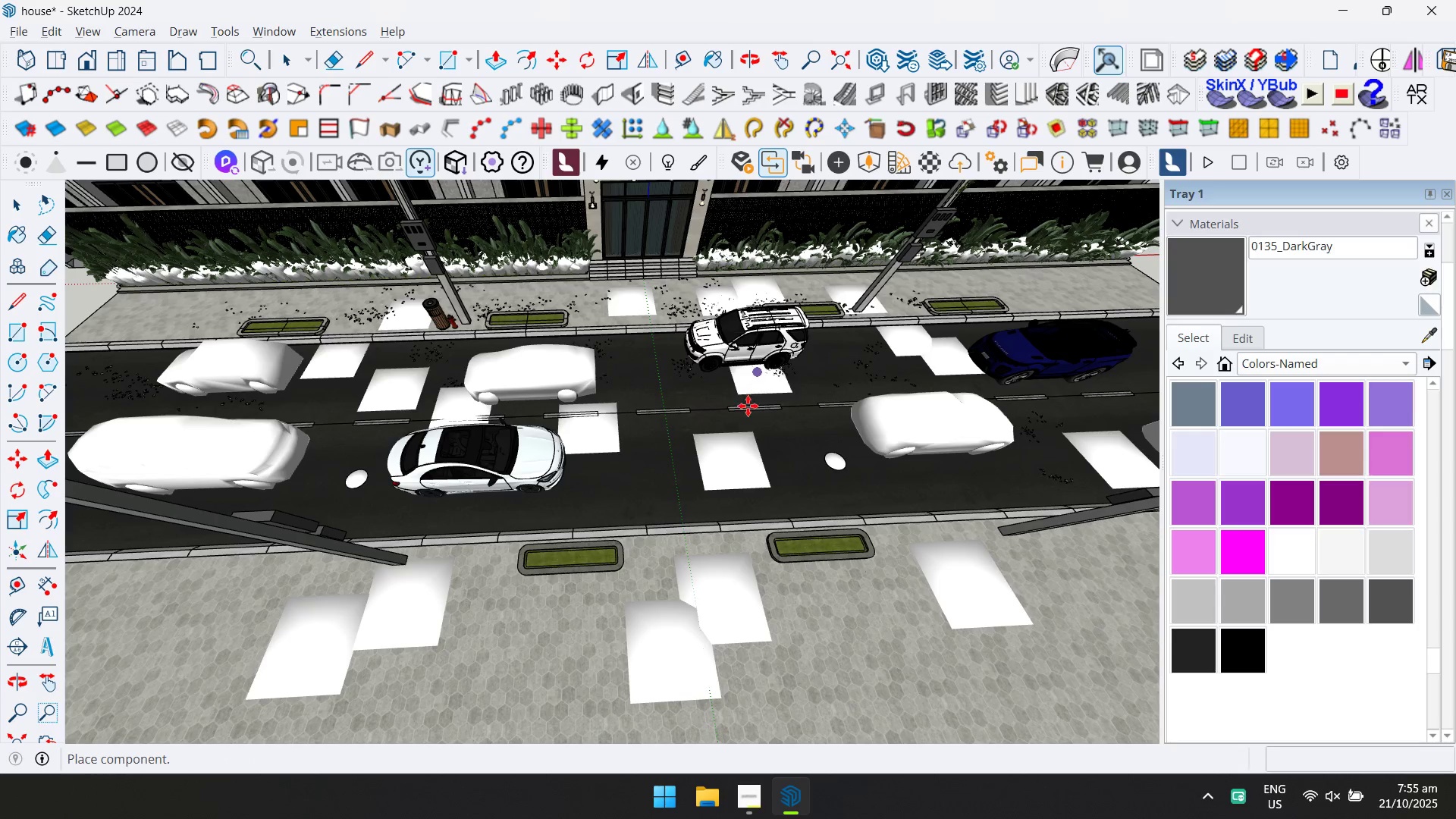 
scroll: coordinate [724, 444], scroll_direction: down, amount: 4.0
 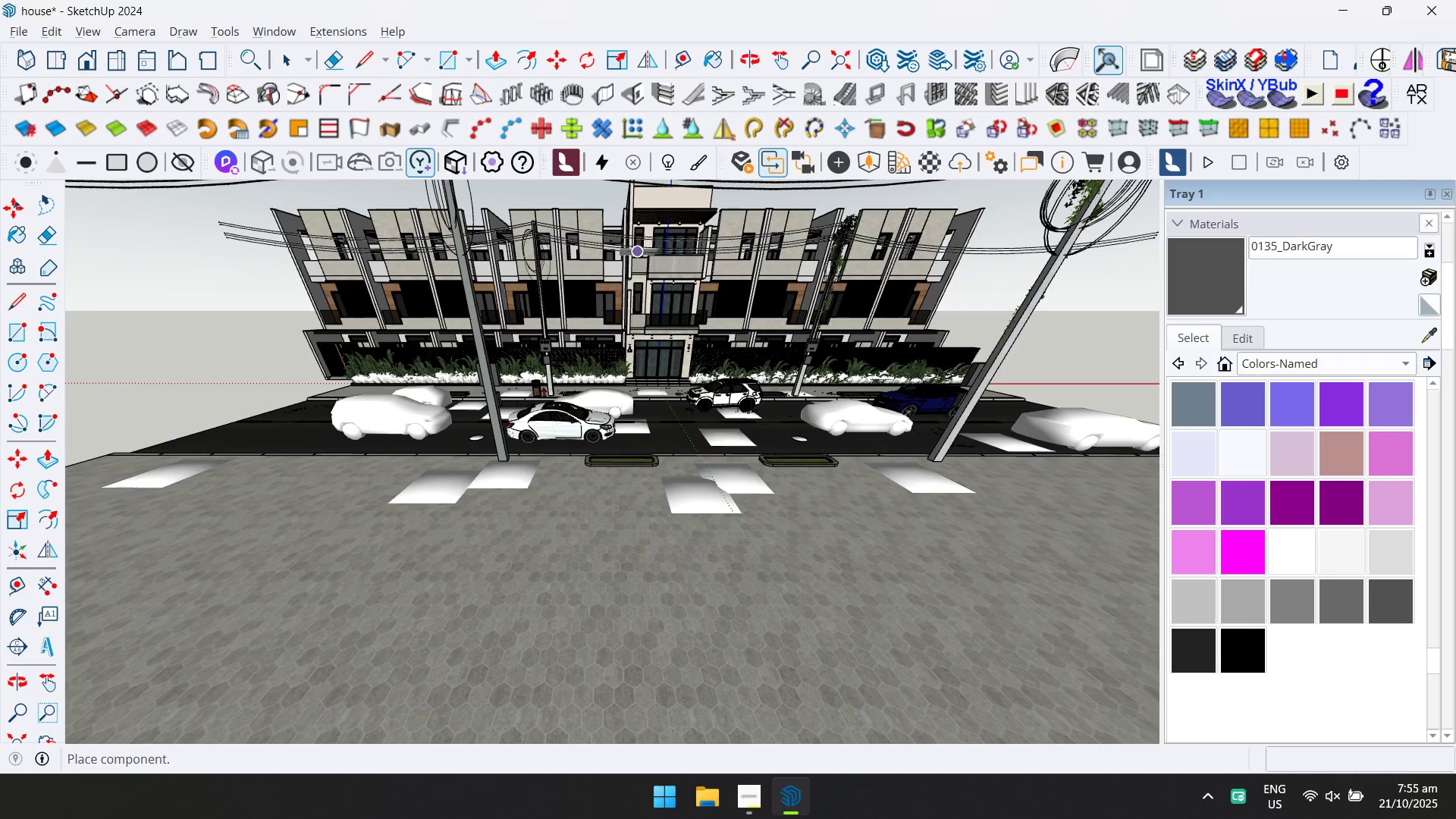 
left_click([15, 209])
 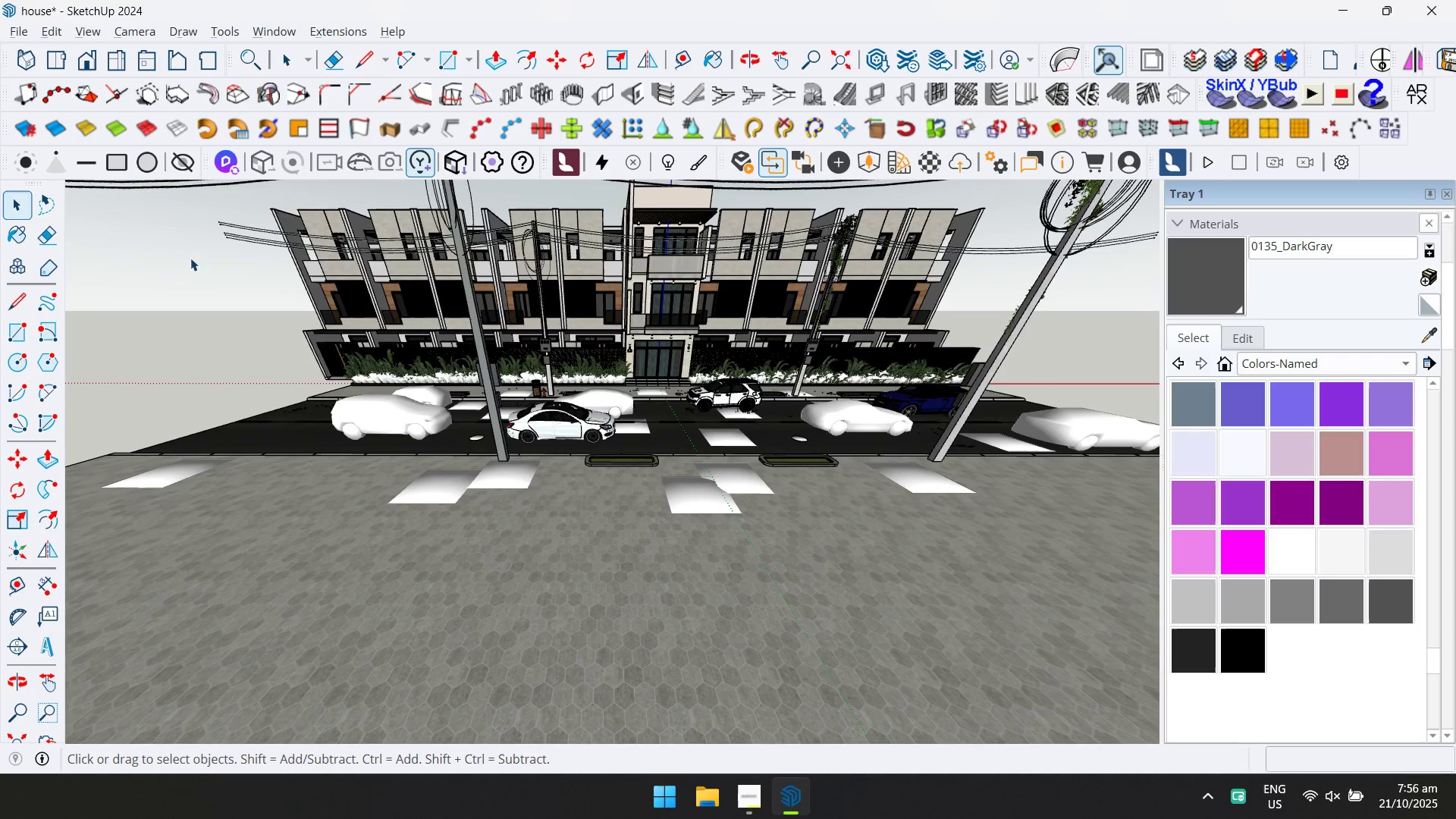 
scroll: coordinate [621, 356], scroll_direction: up, amount: 1.0
 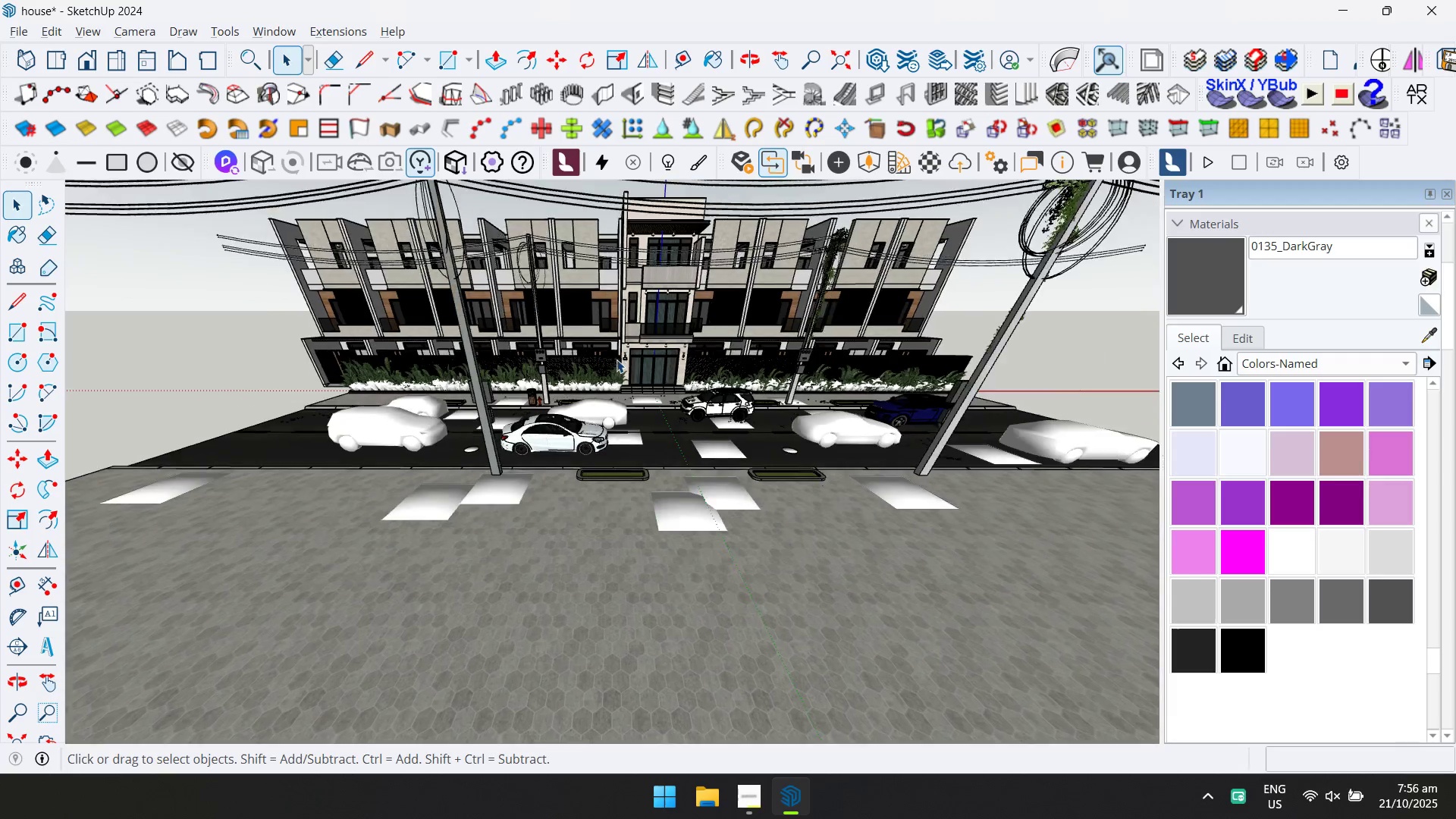 
key(Escape)
 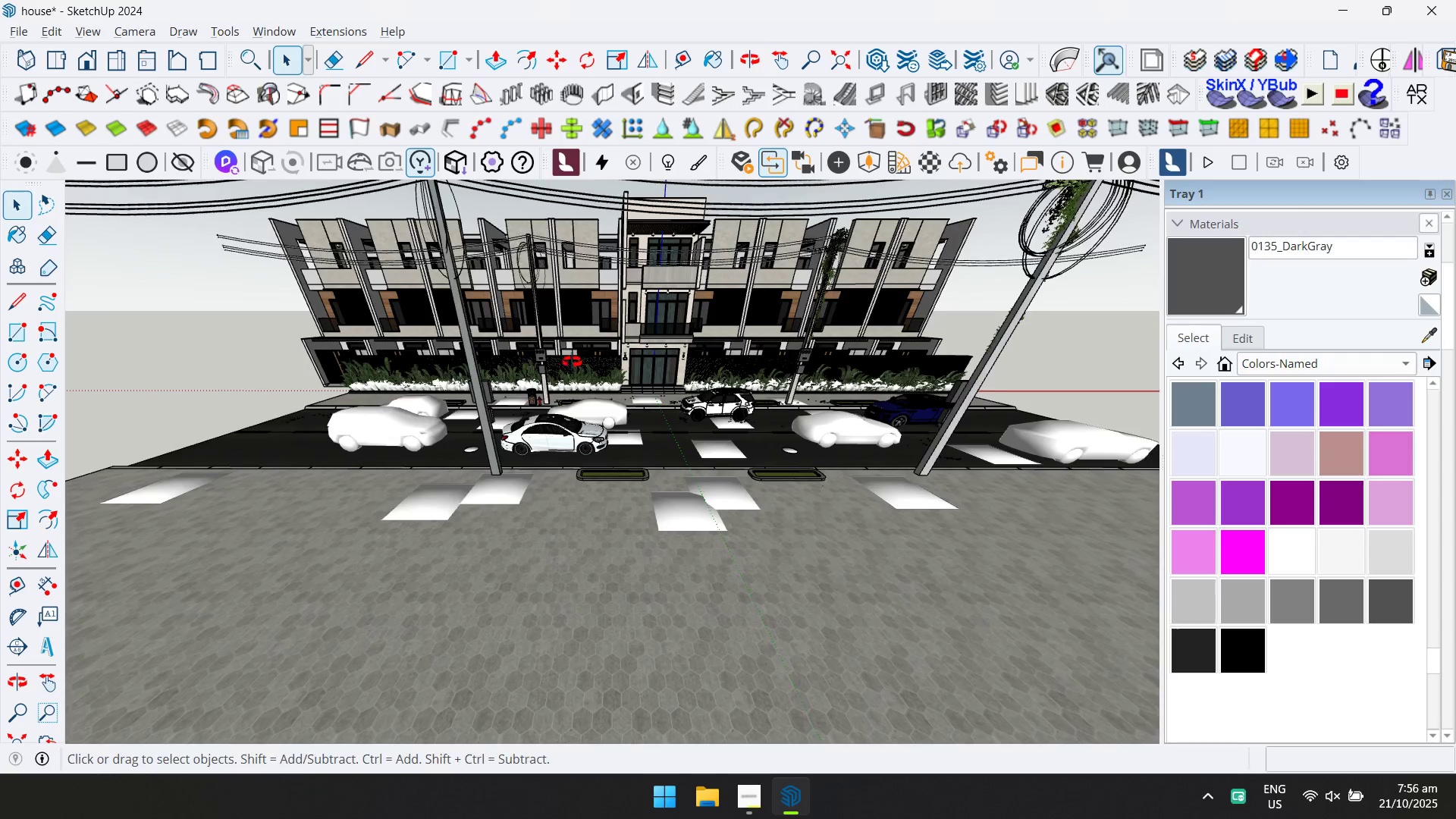 
hold_key(key=ShiftLeft, duration=0.32)
 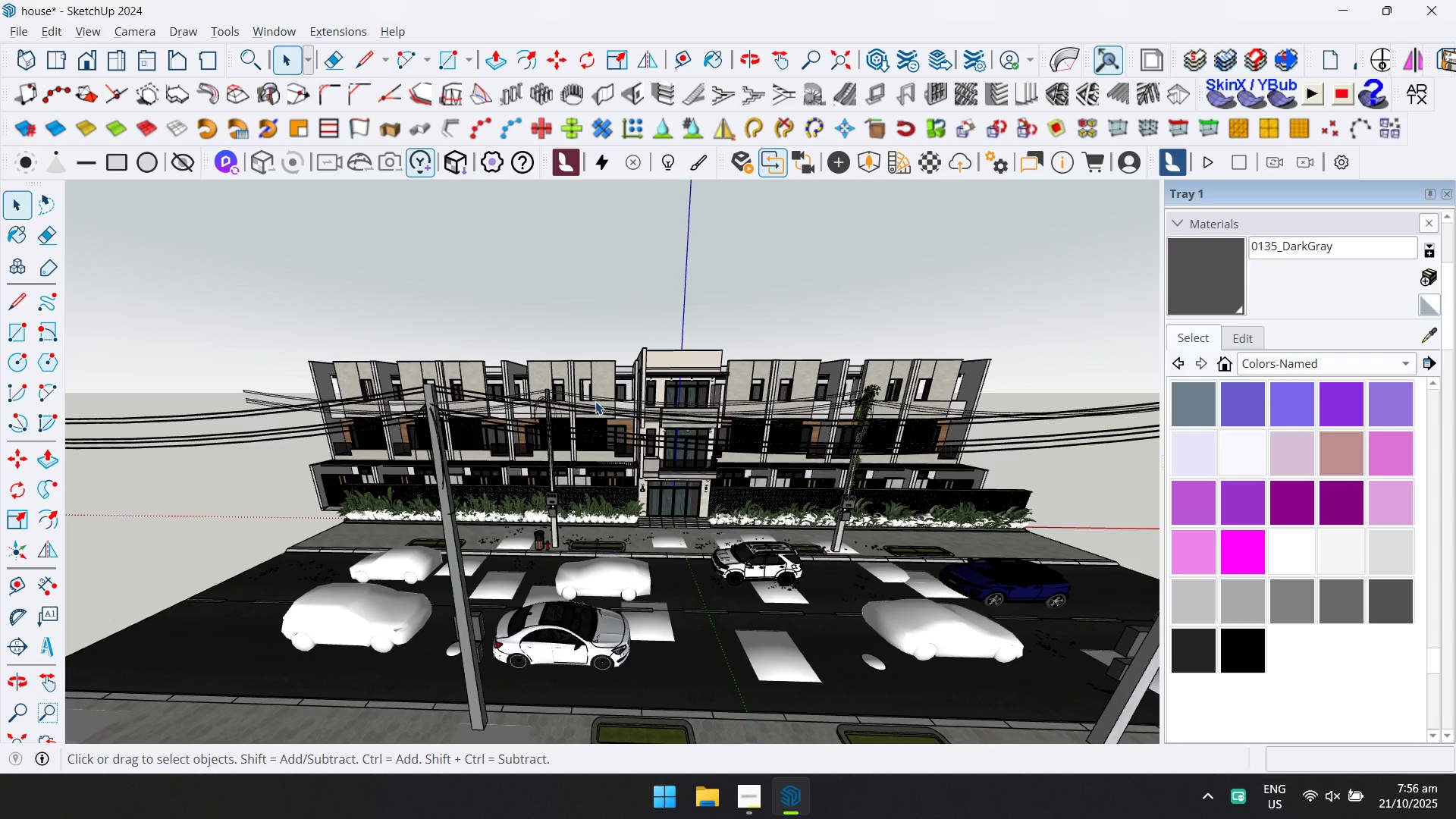 
wait(21.26)
 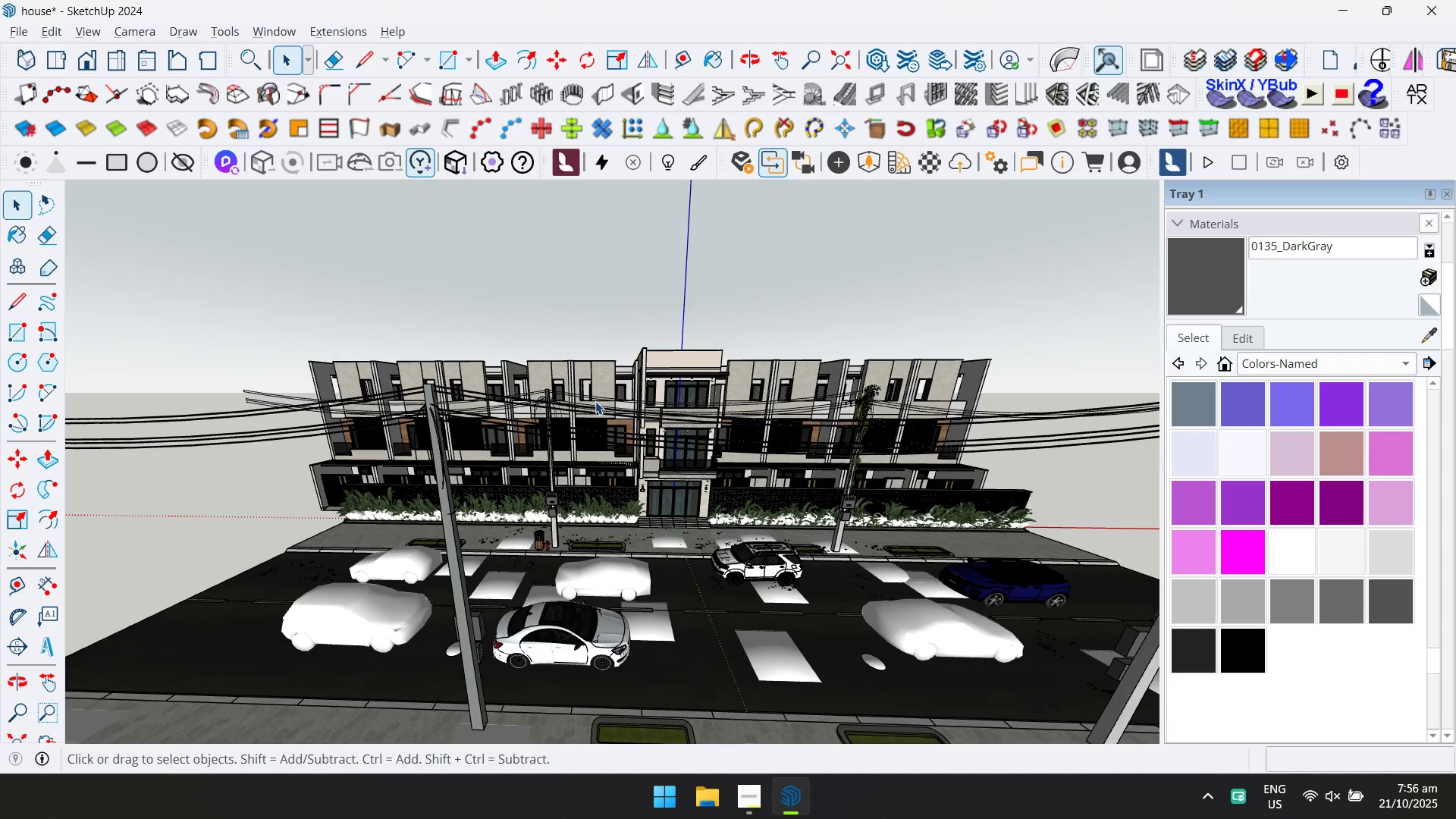 
scroll: coordinate [648, 226], scroll_direction: up, amount: 13.0
 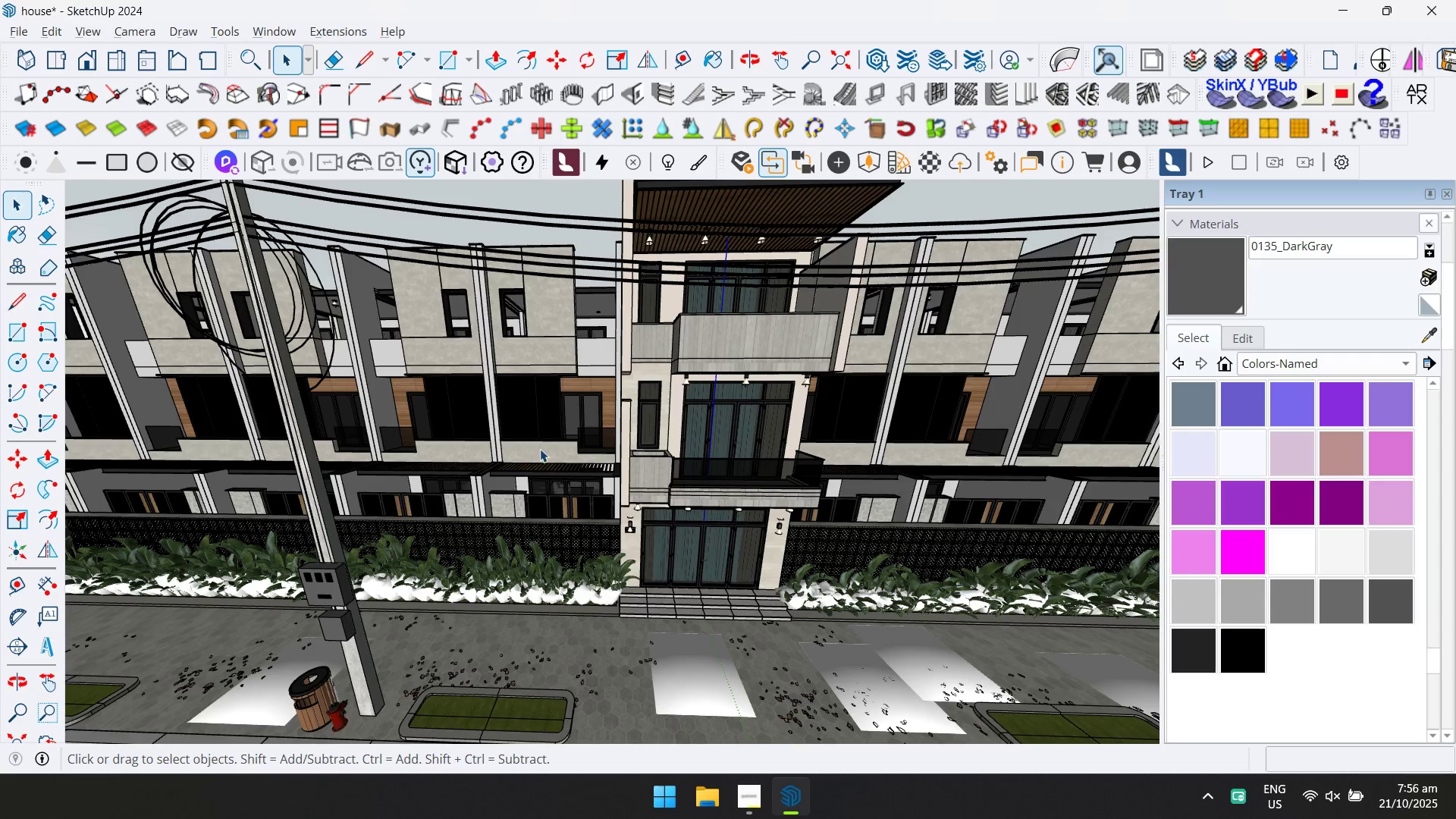 
scroll: coordinate [504, 416], scroll_direction: down, amount: 5.0
 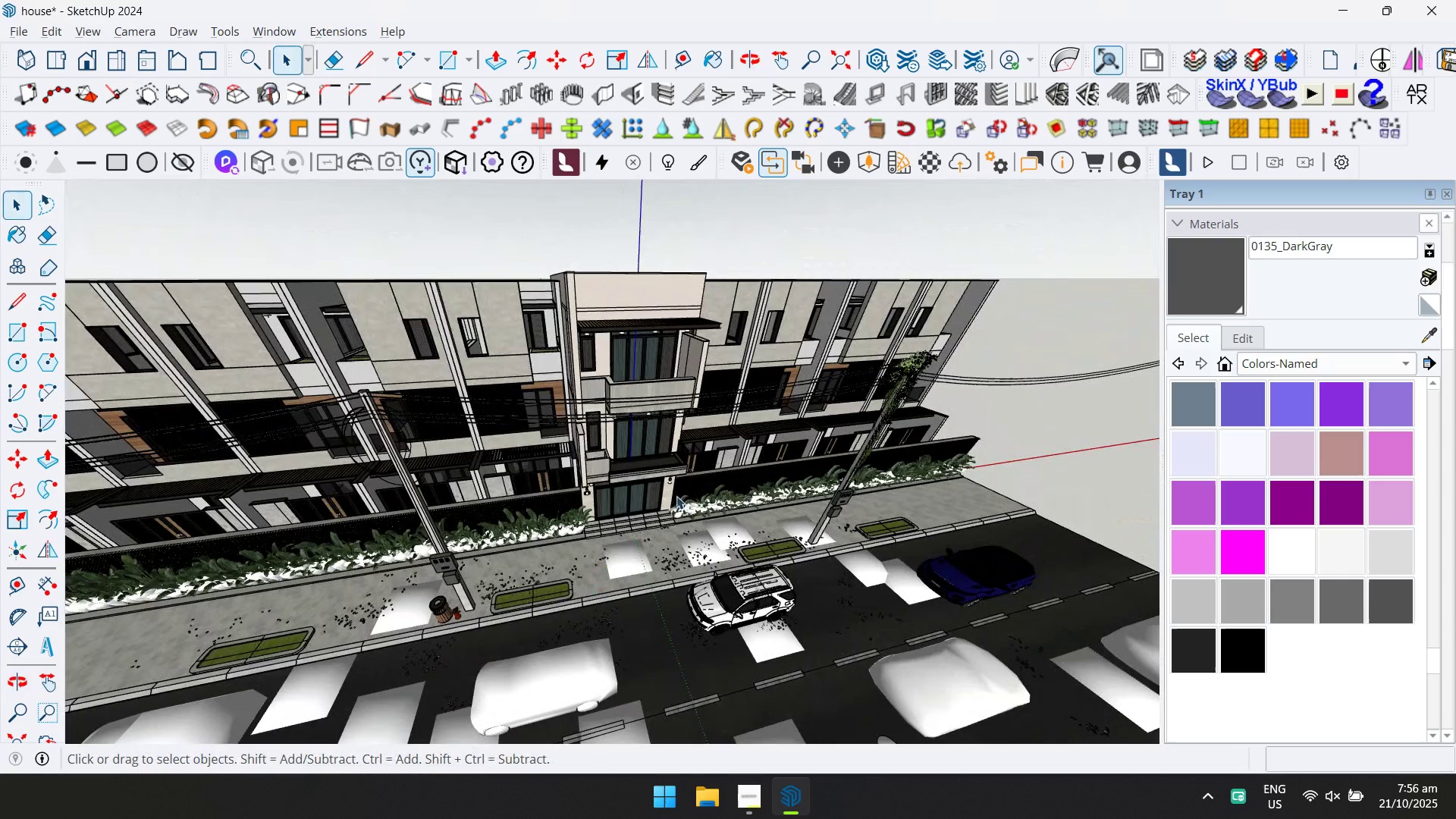 
left_click([334, 33])
 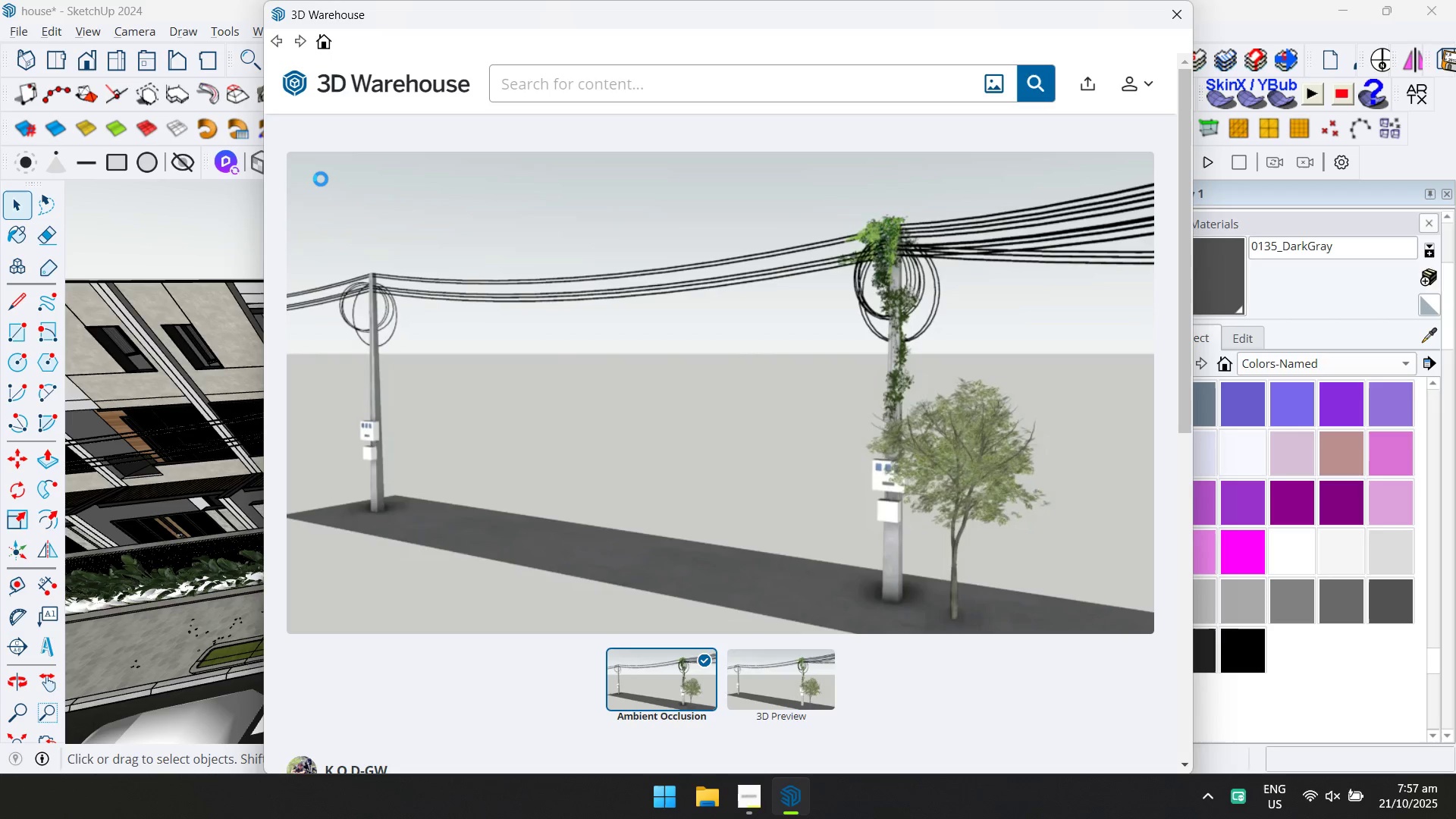 
wait(39.52)
 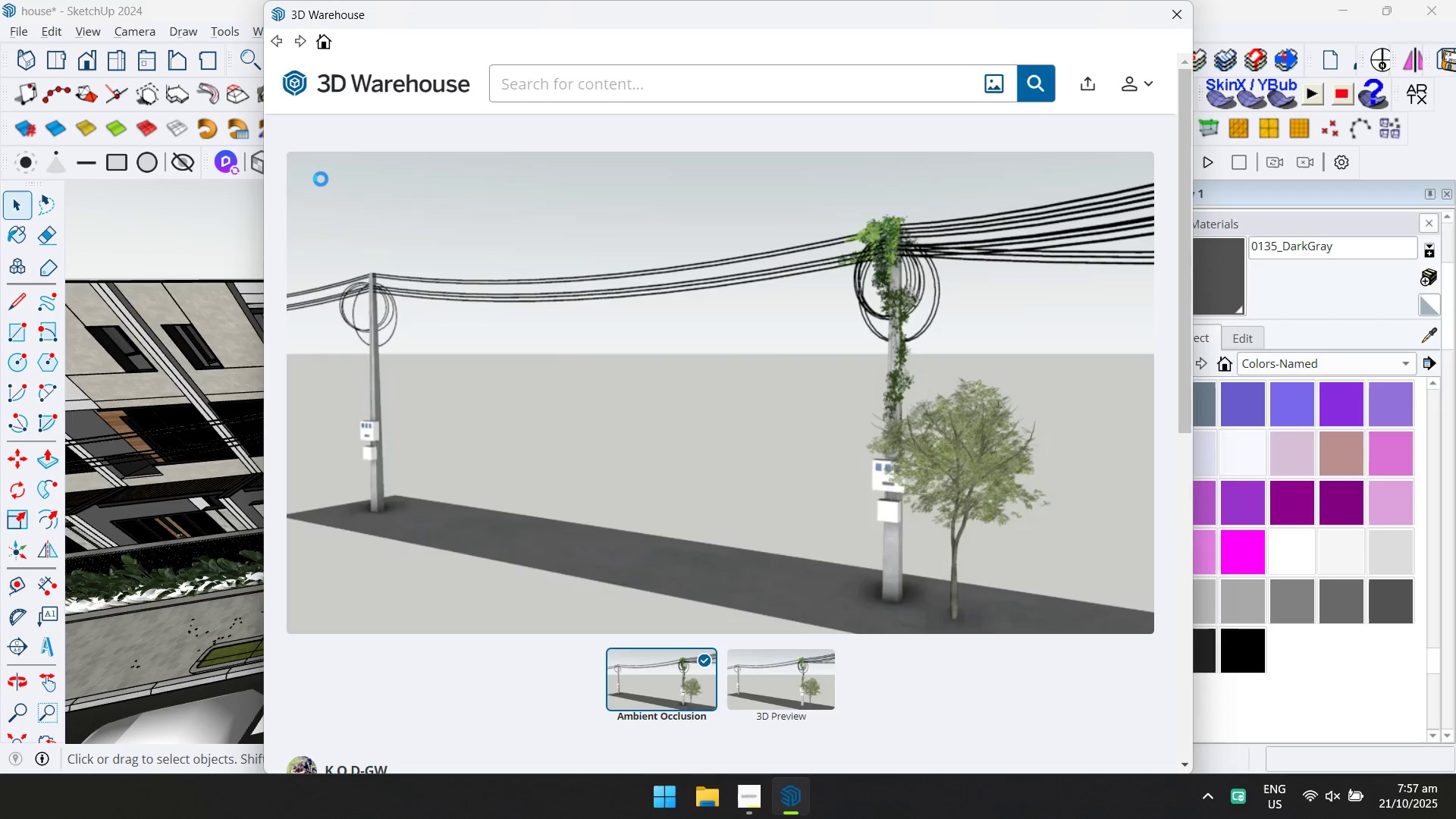 
type(light post)
 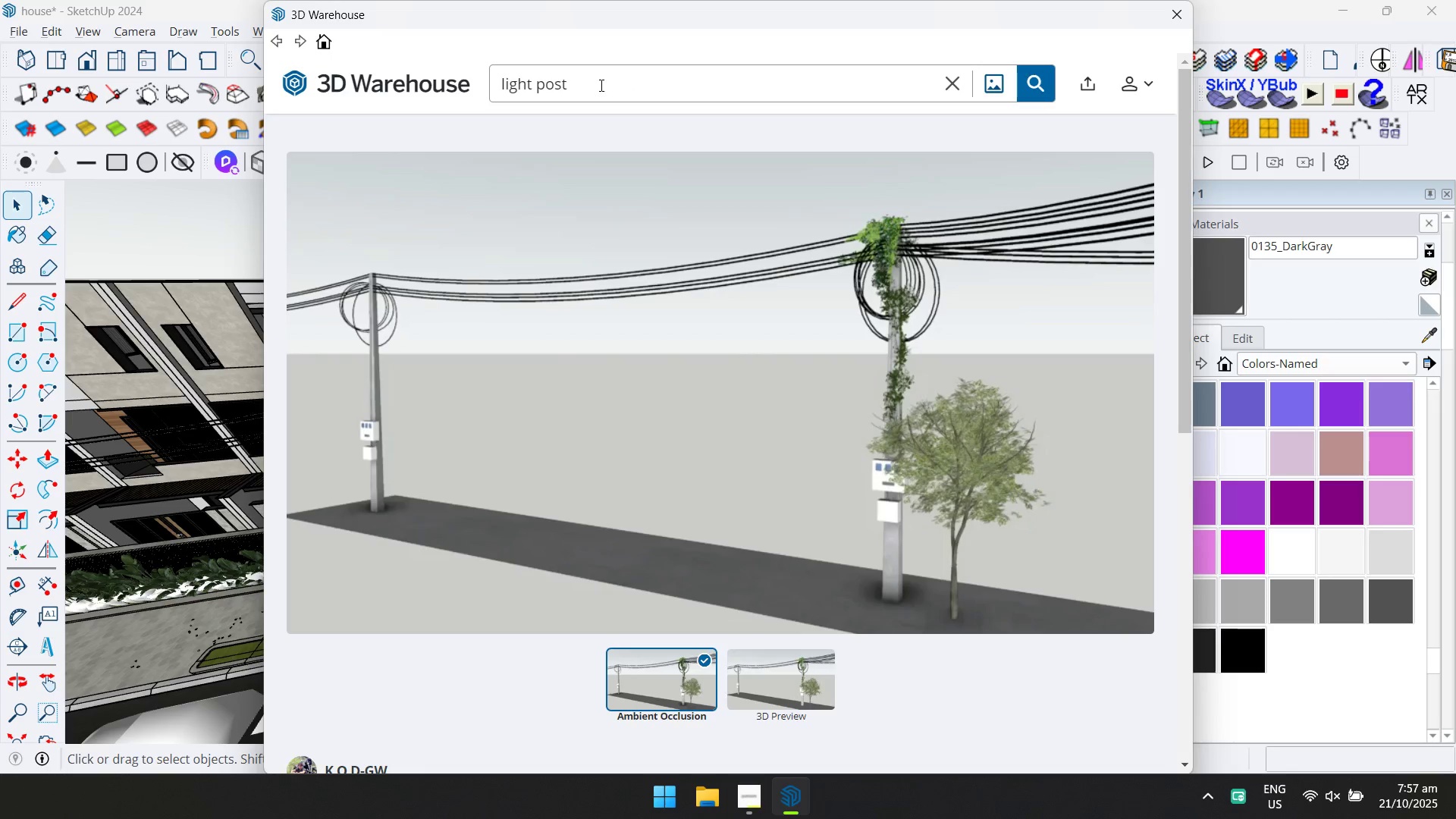 
key(Enter)
 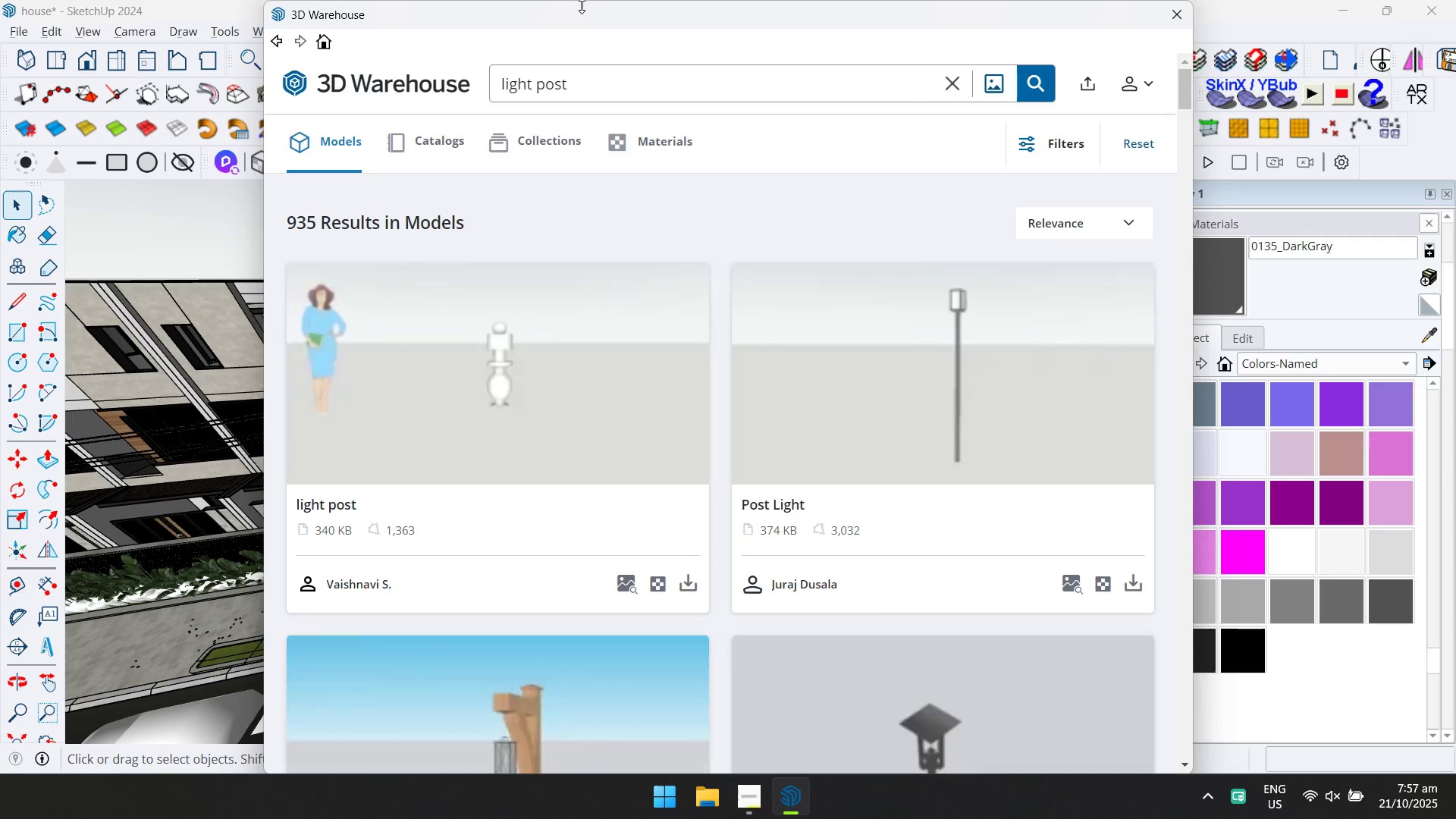 
scroll: coordinate [601, 479], scroll_direction: down, amount: 6.0
 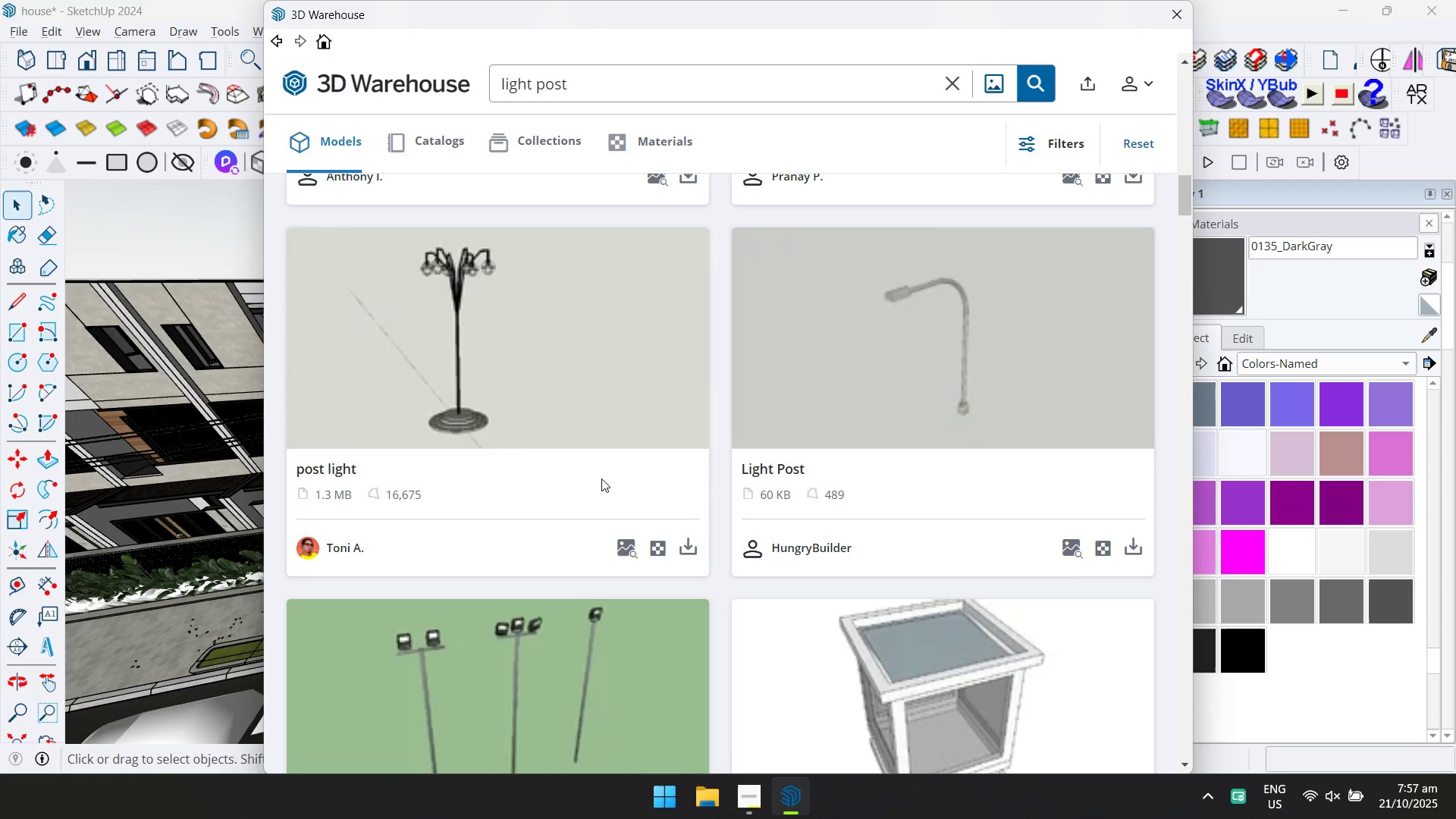 
scroll: coordinate [601, 479], scroll_direction: up, amount: 3.0
 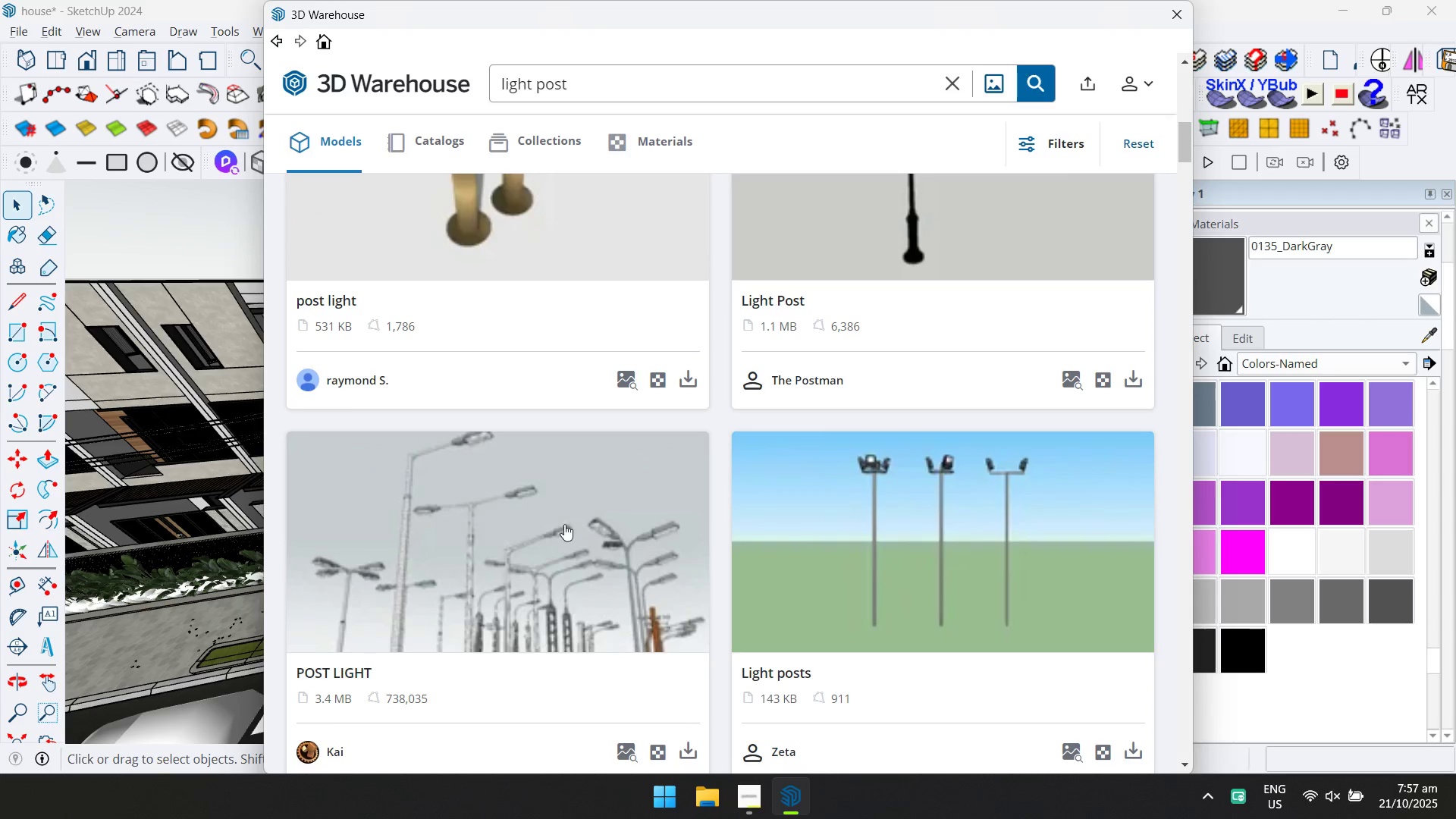 
left_click([540, 548])
 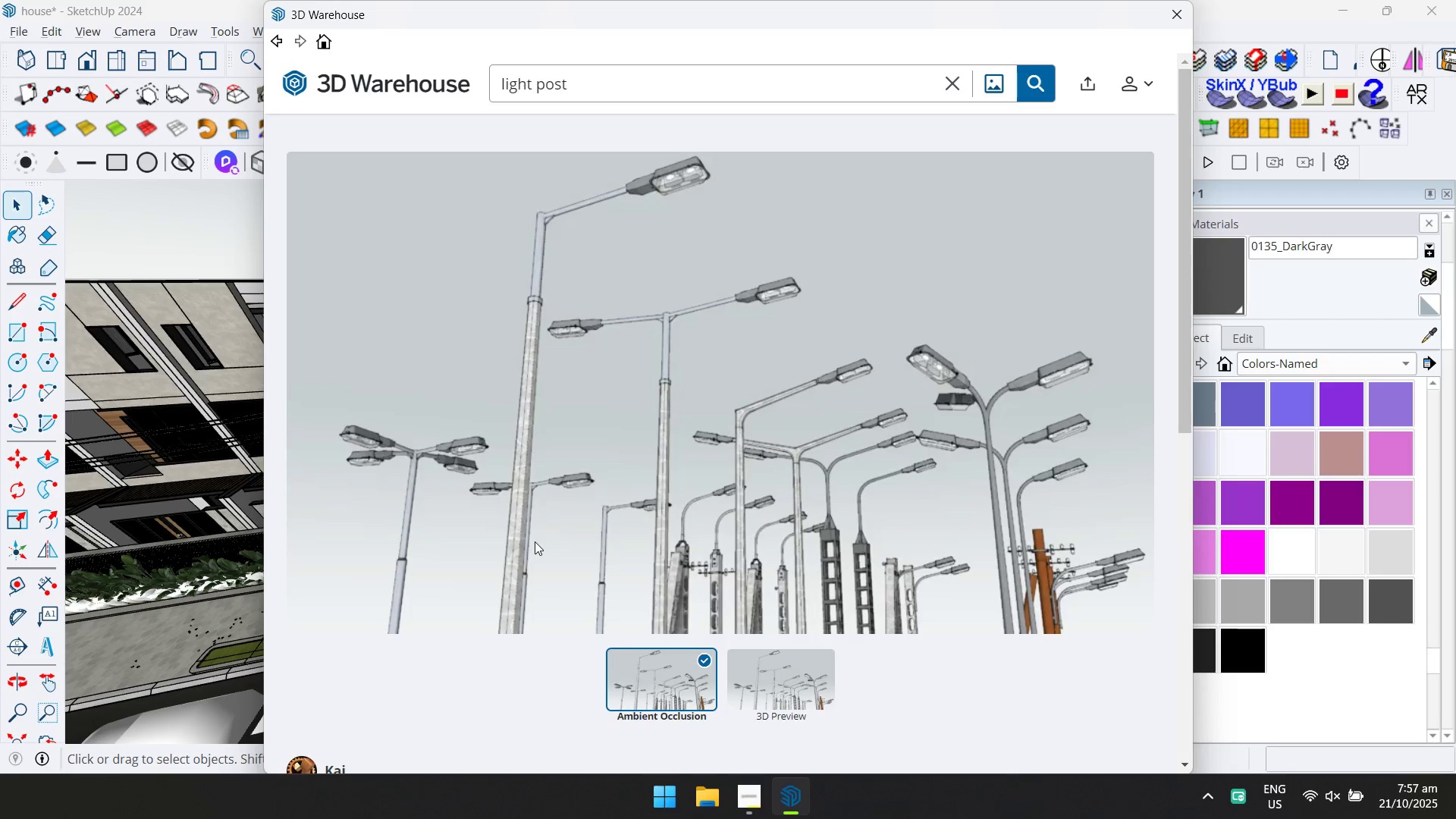 
scroll: coordinate [535, 539], scroll_direction: down, amount: 1.0
 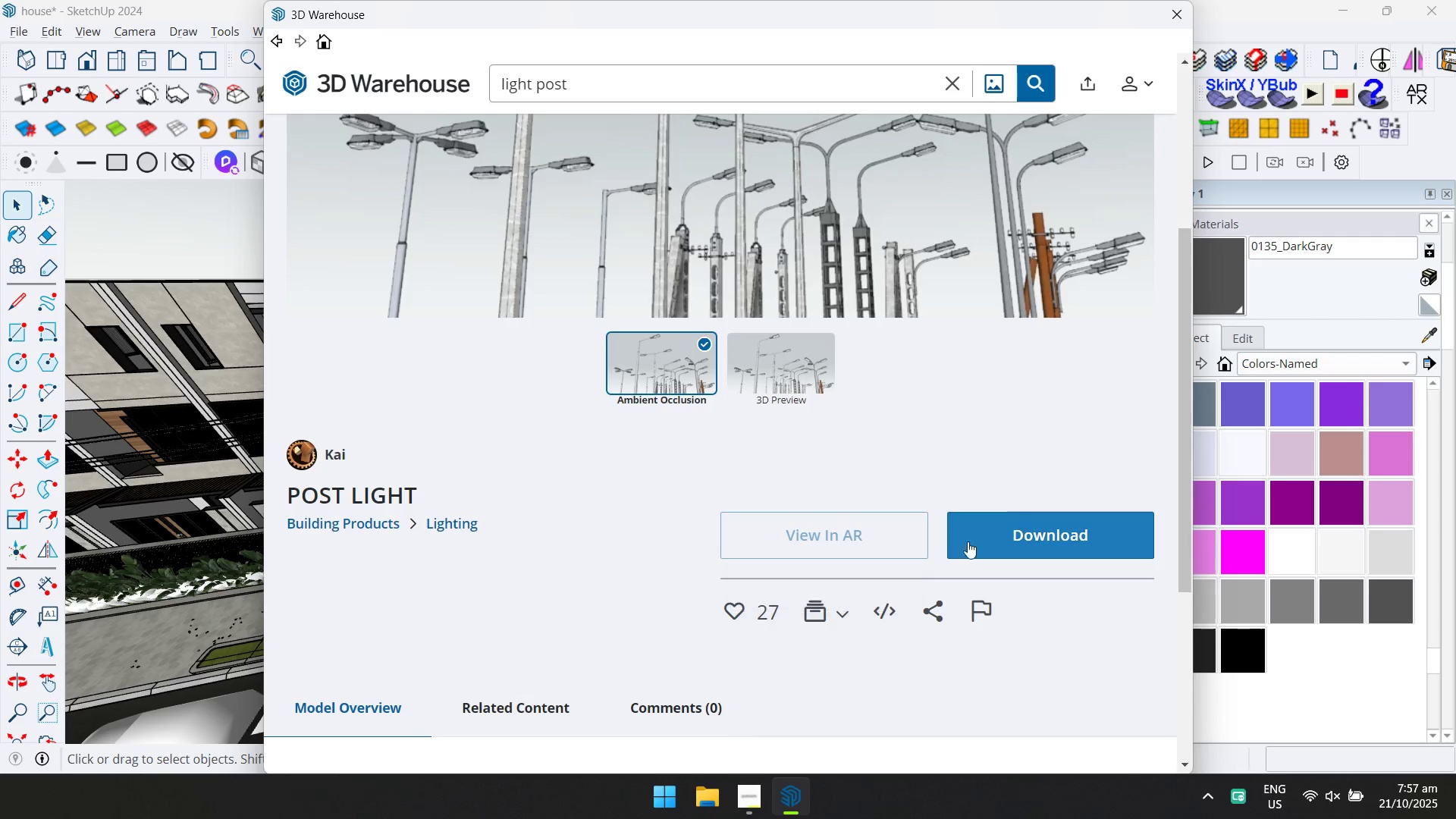 
left_click([1008, 511])
 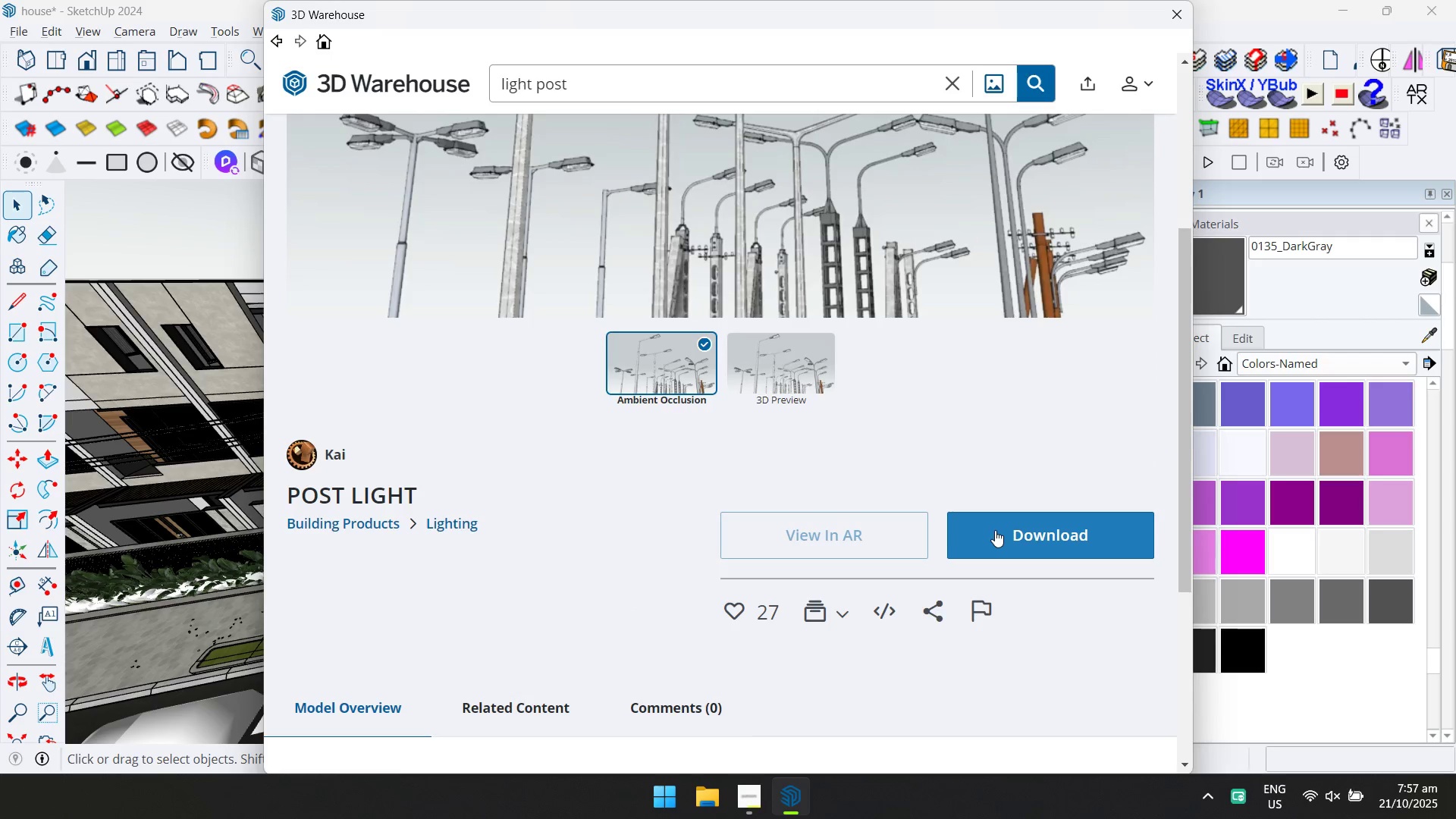 
left_click([995, 530])
 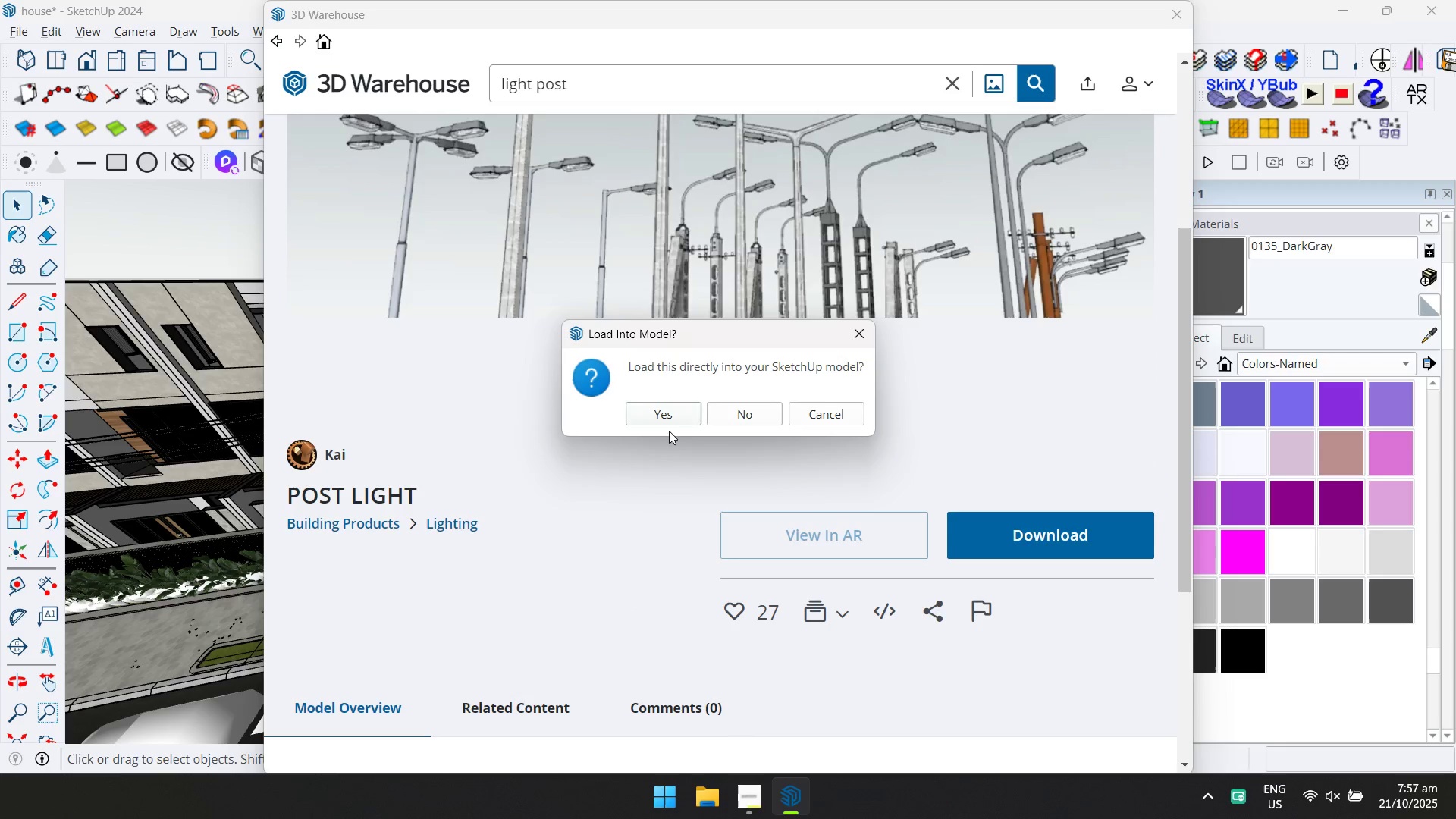 
left_click([666, 413])
 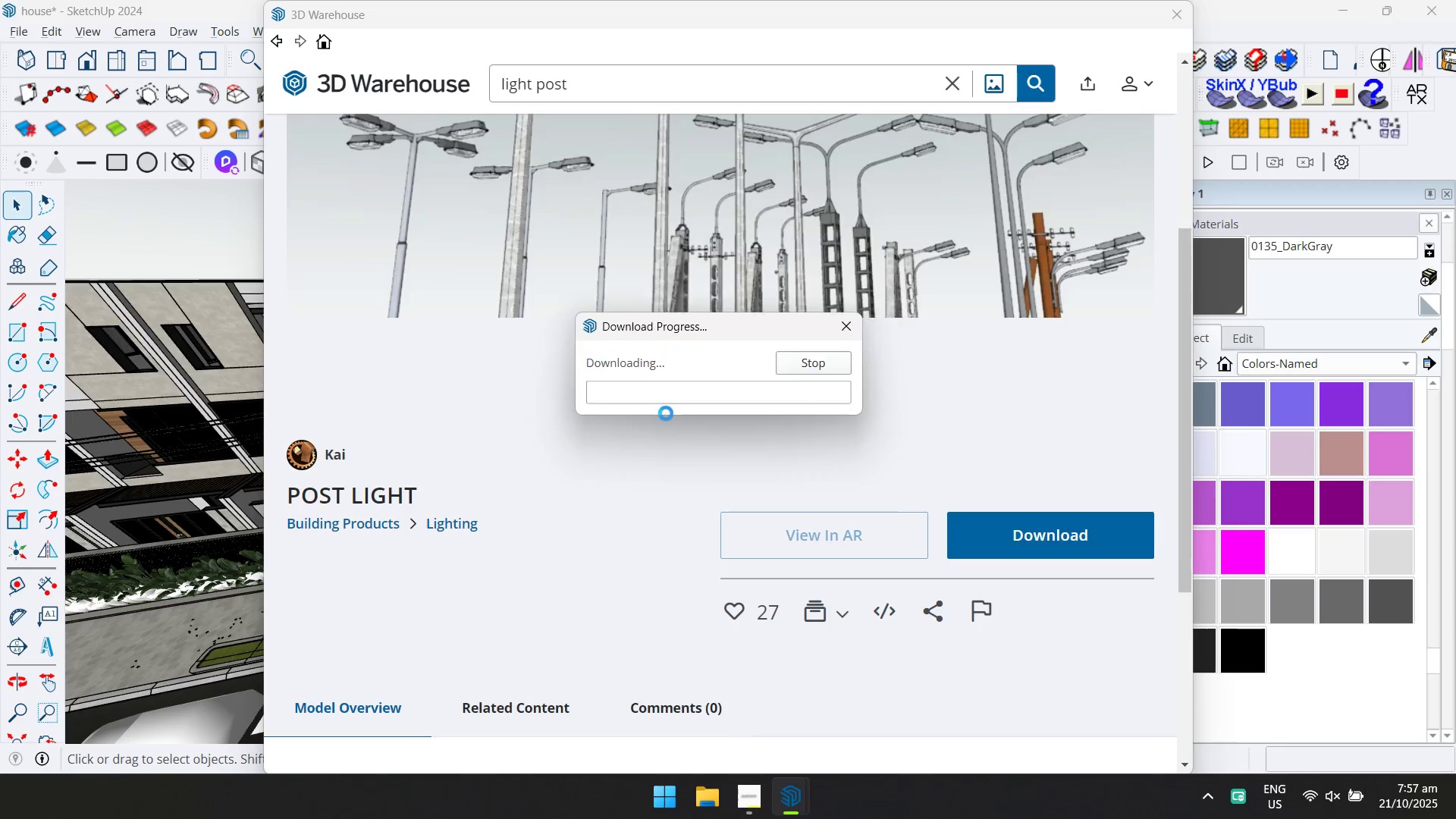 
key(Alt+Tab)
 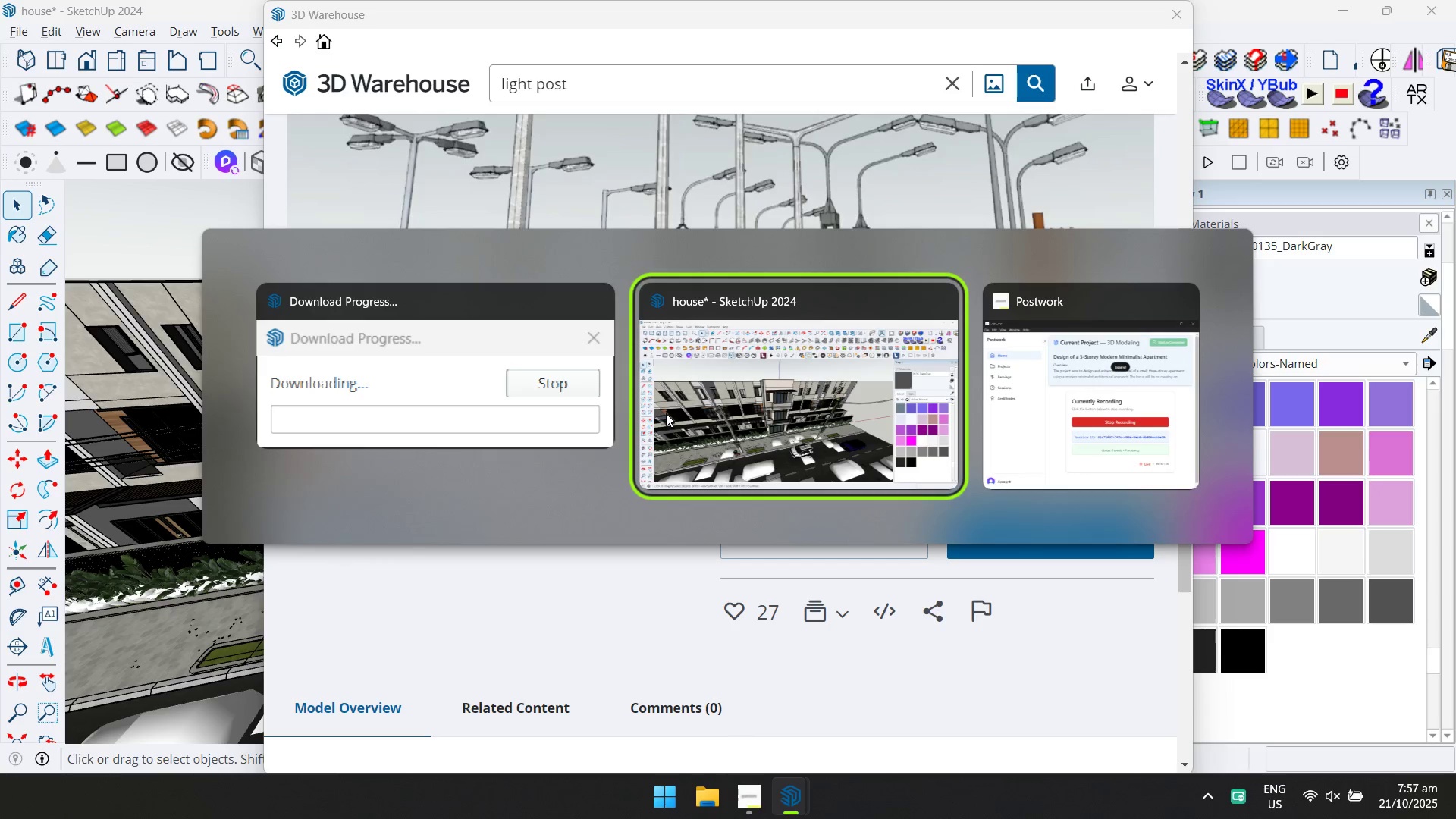 
key(Alt+Tab)